 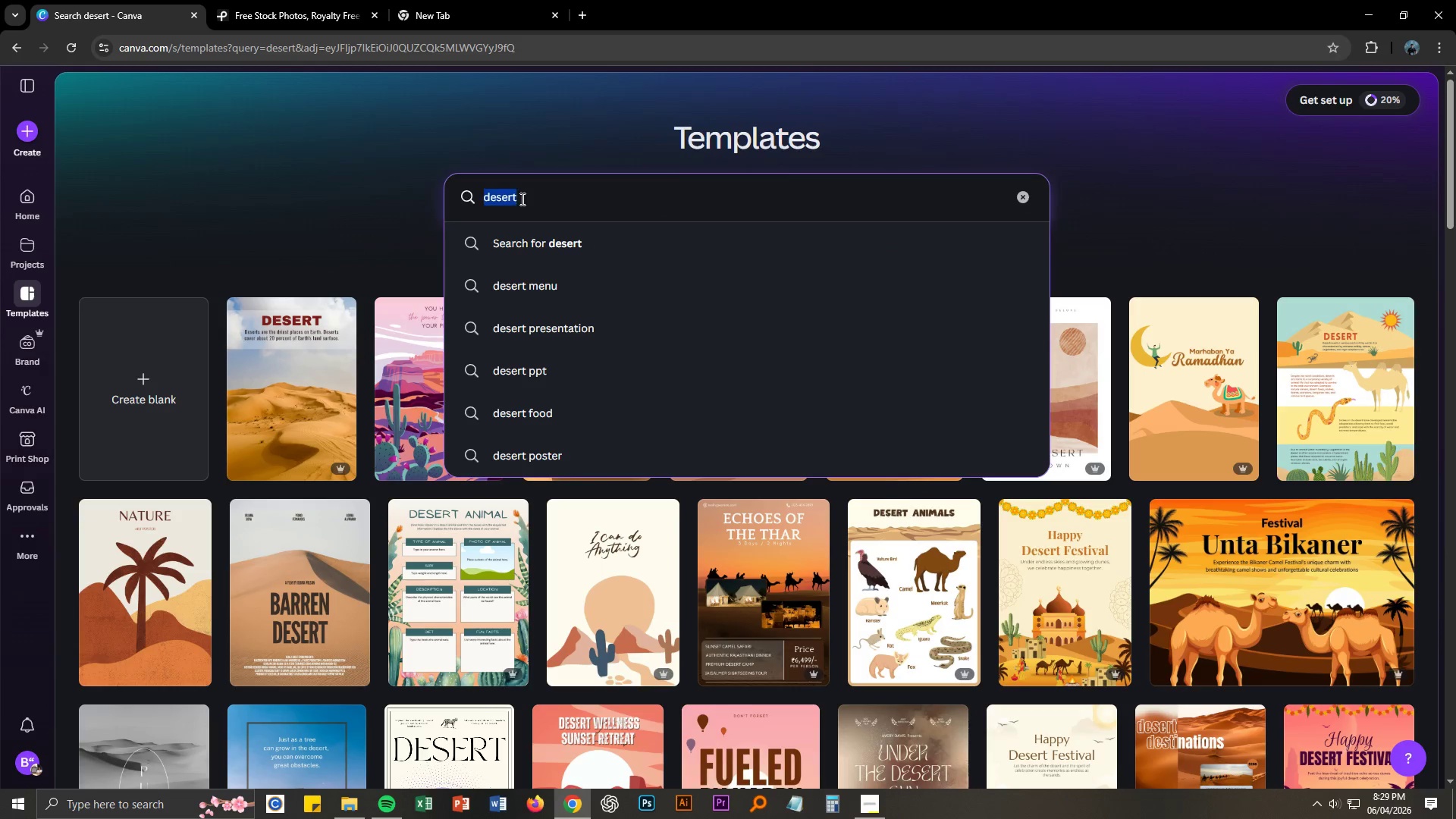 
triple_click([521, 199])
 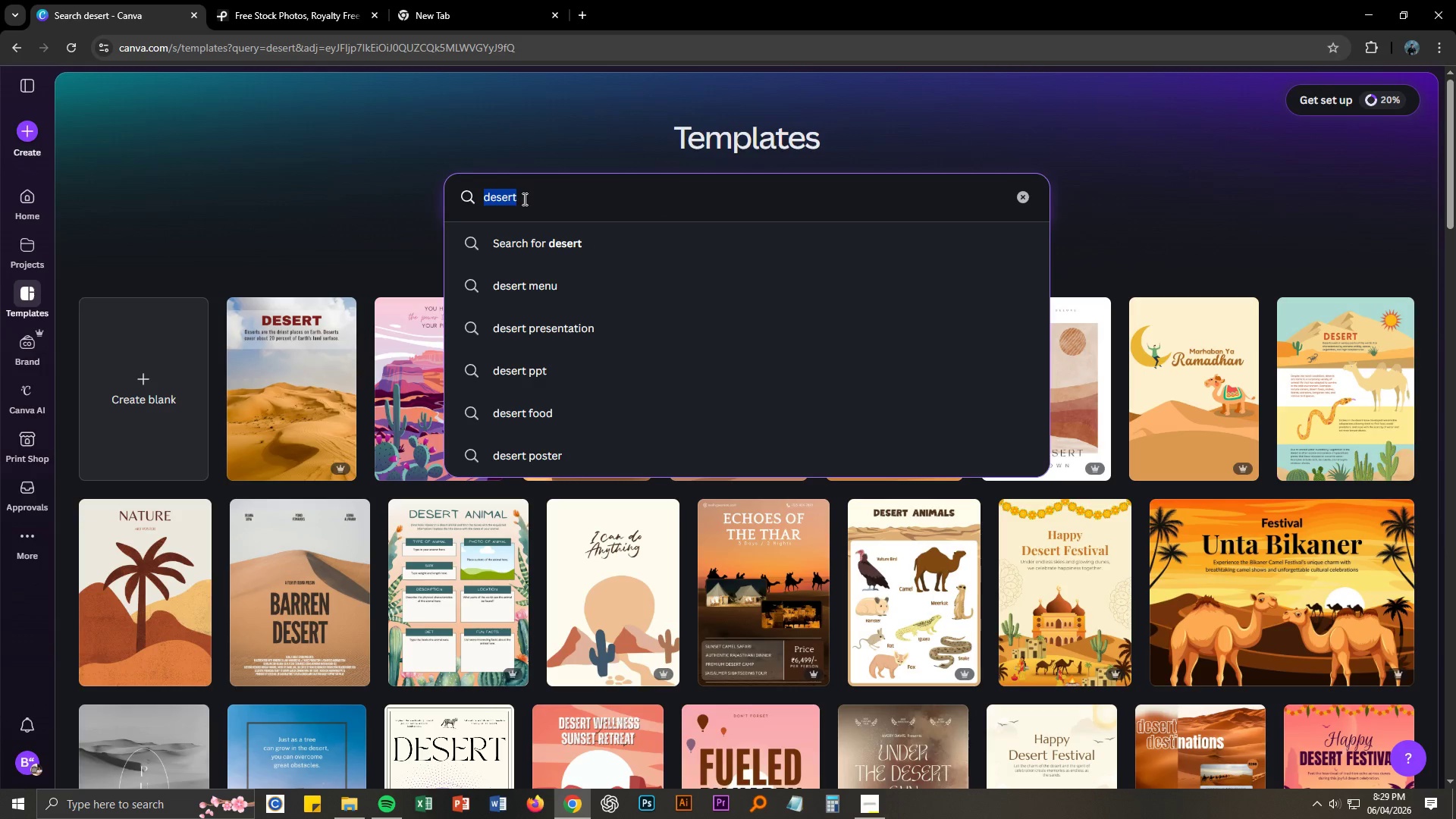 
left_click_drag(start_coordinate=[517, 61], to_coordinate=[522, 79])
 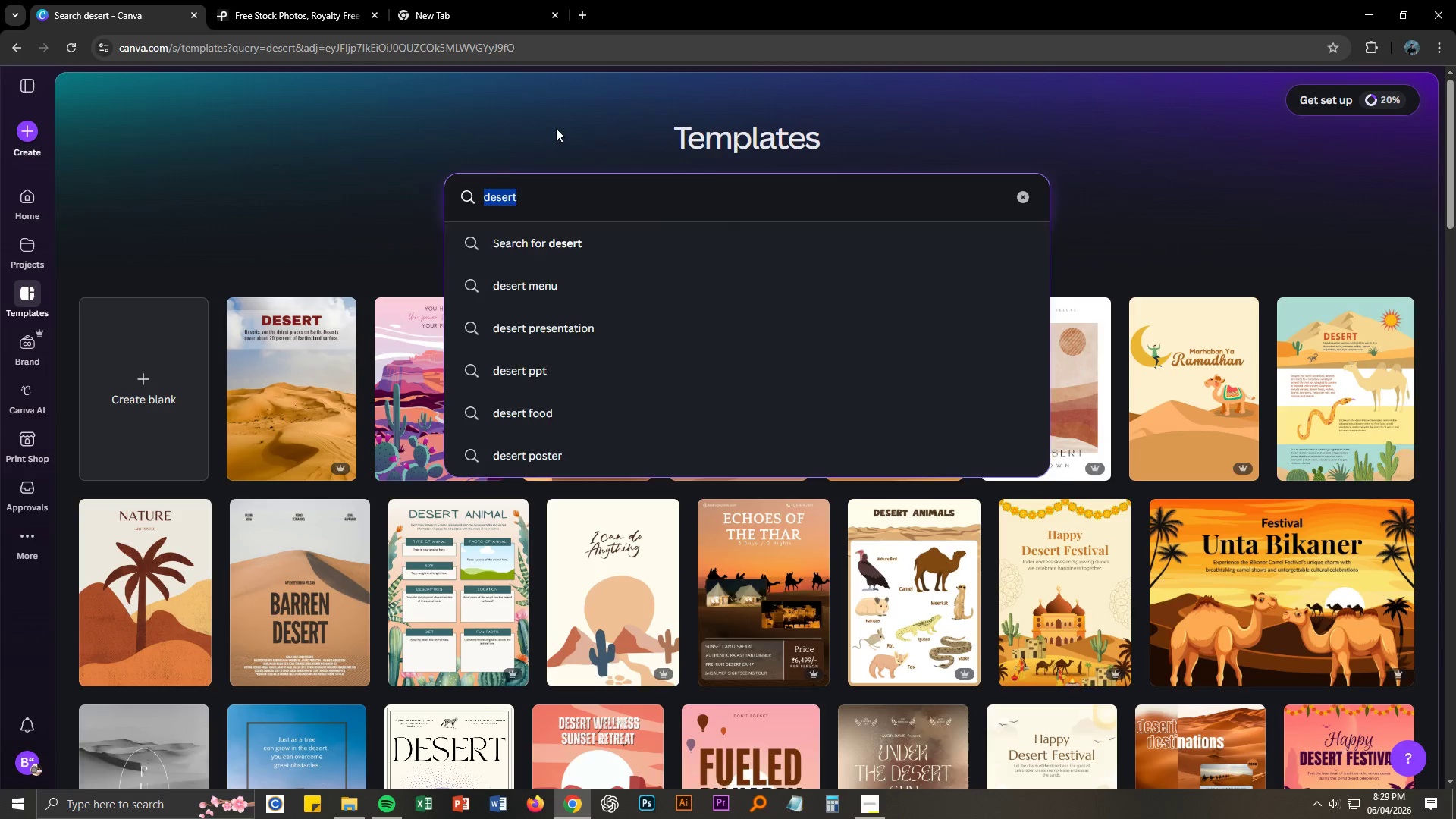 
double_click([556, 128])
 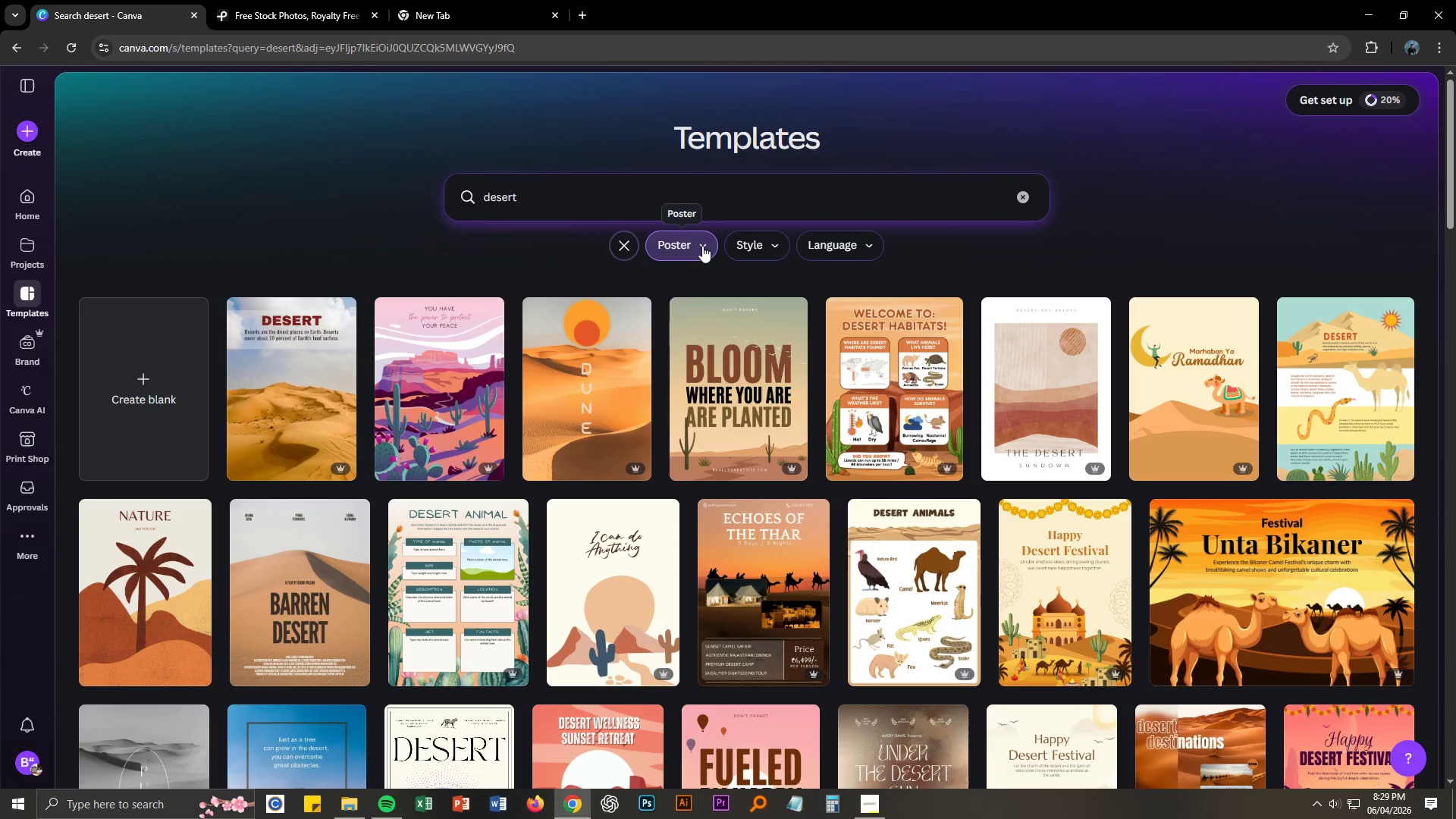 
left_click([700, 245])
 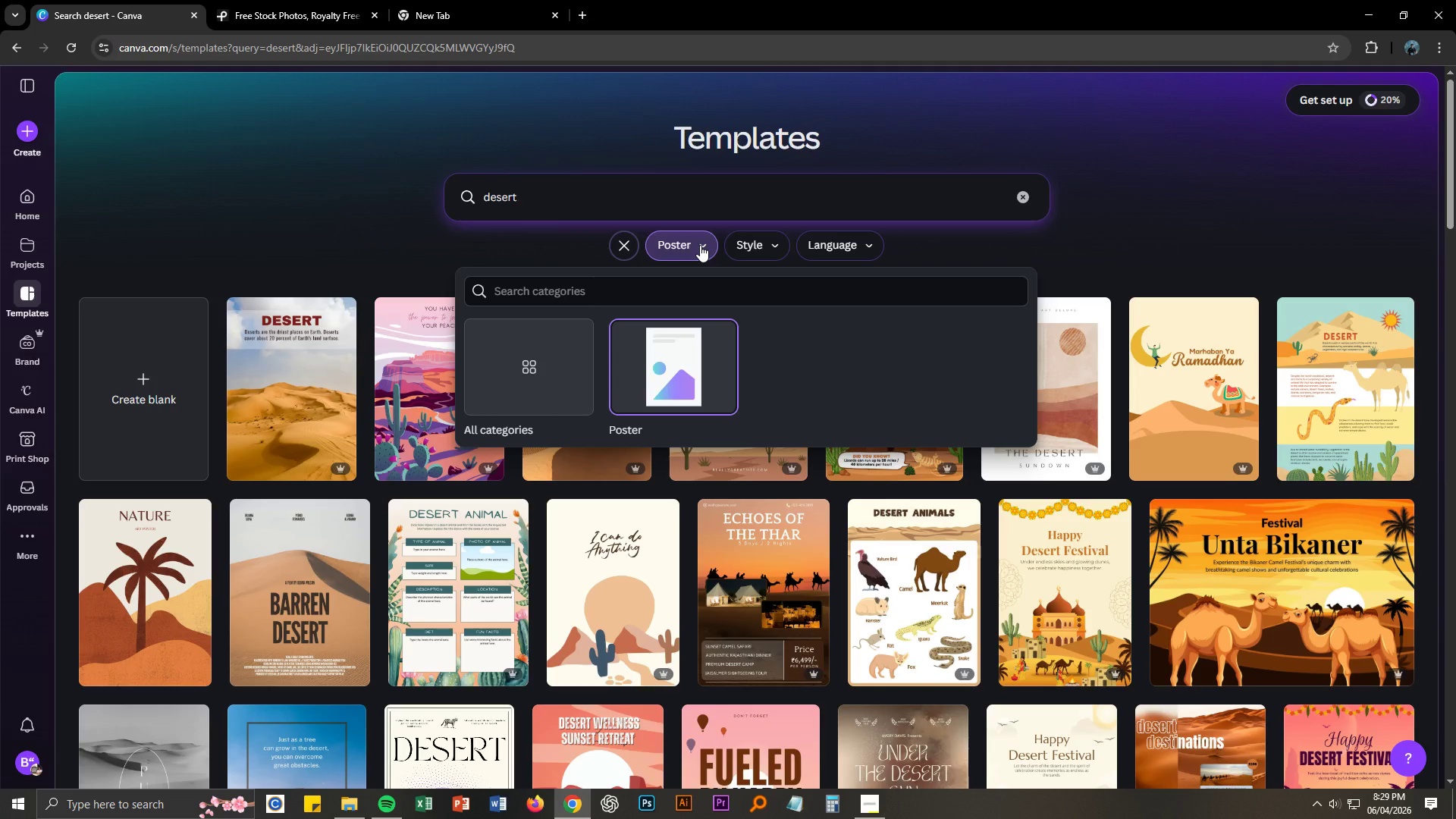 
left_click([700, 245])
 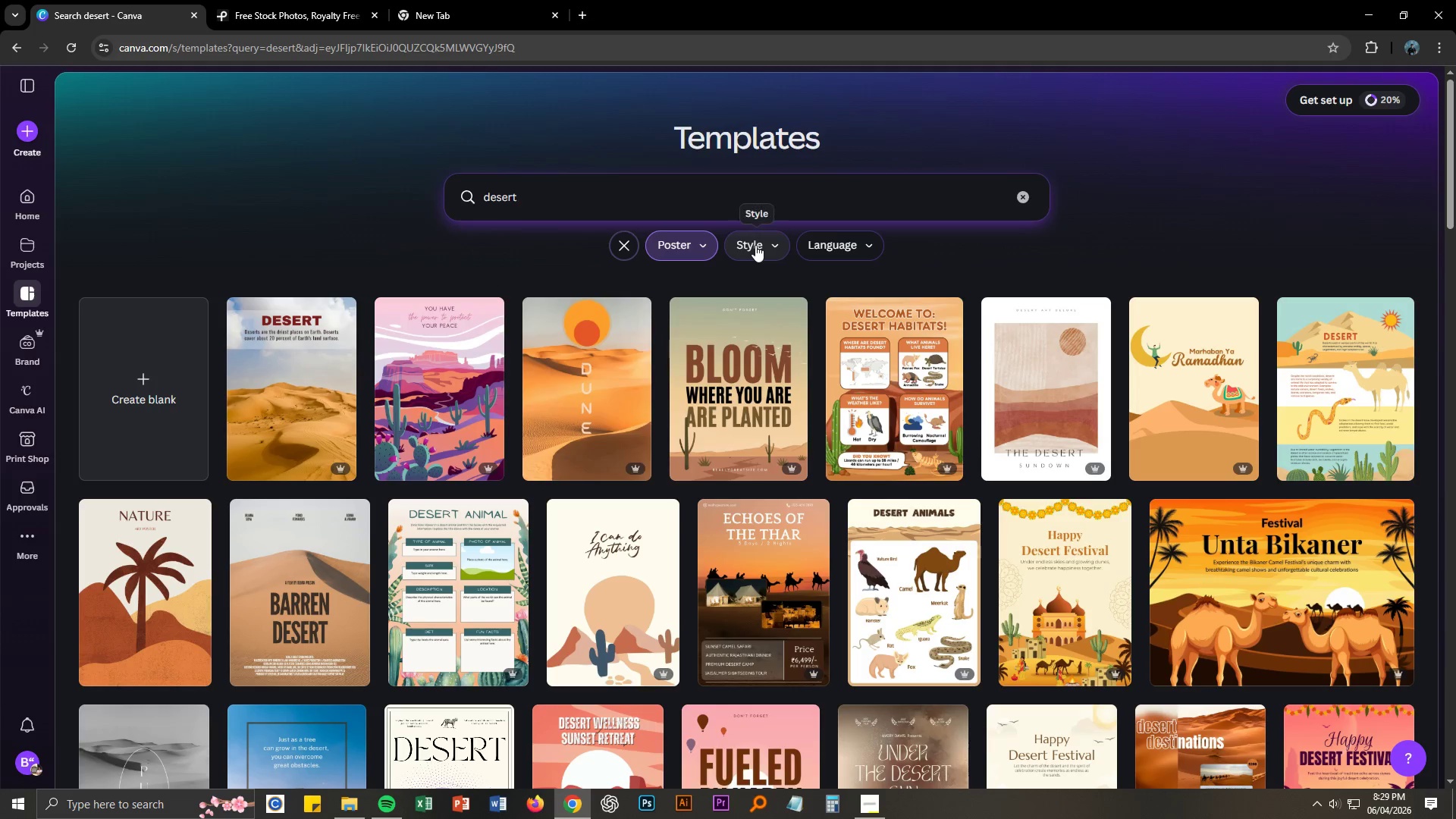 
left_click([755, 245])
 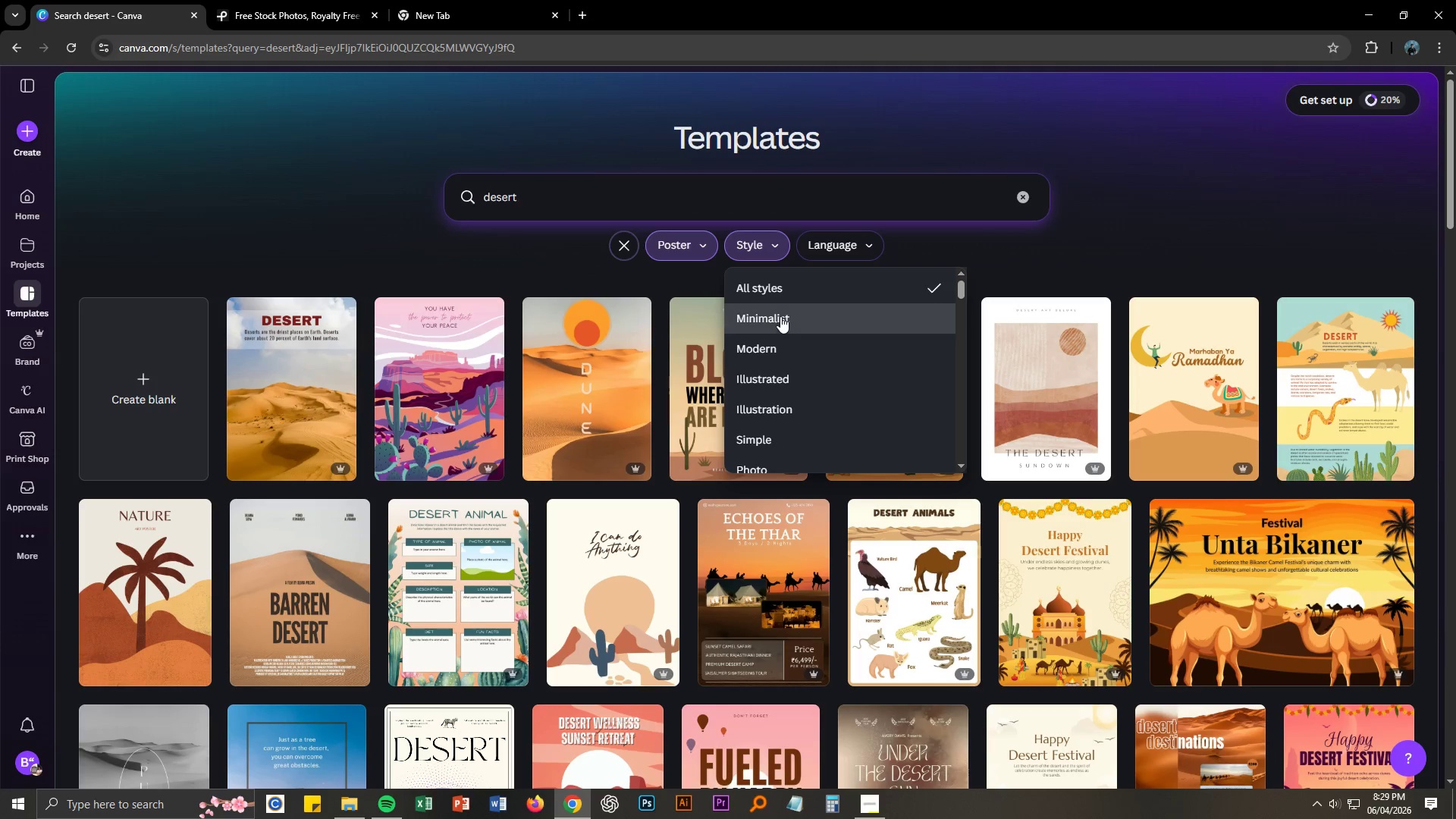 
left_click([780, 316])
 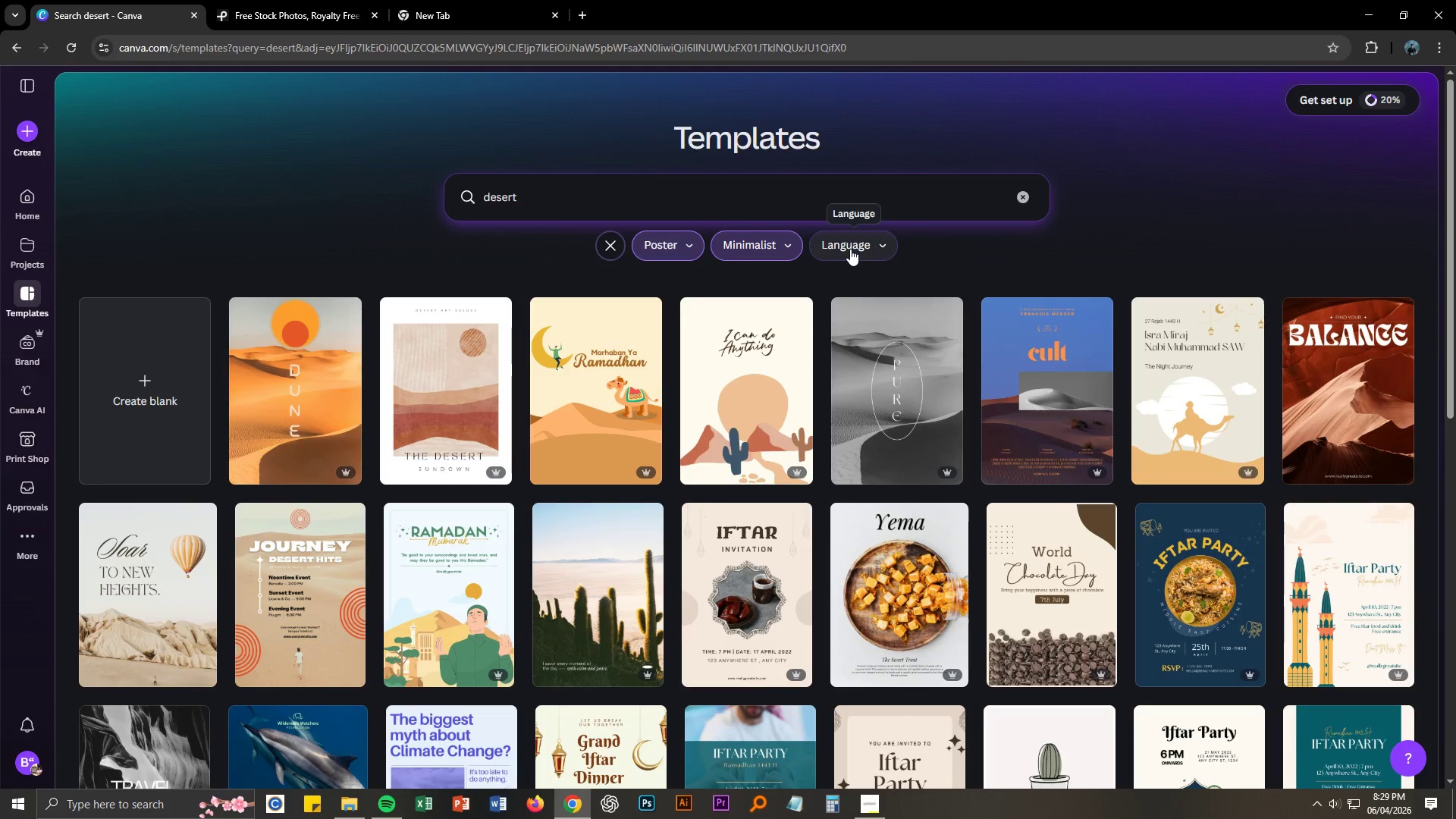 
wait(7.05)
 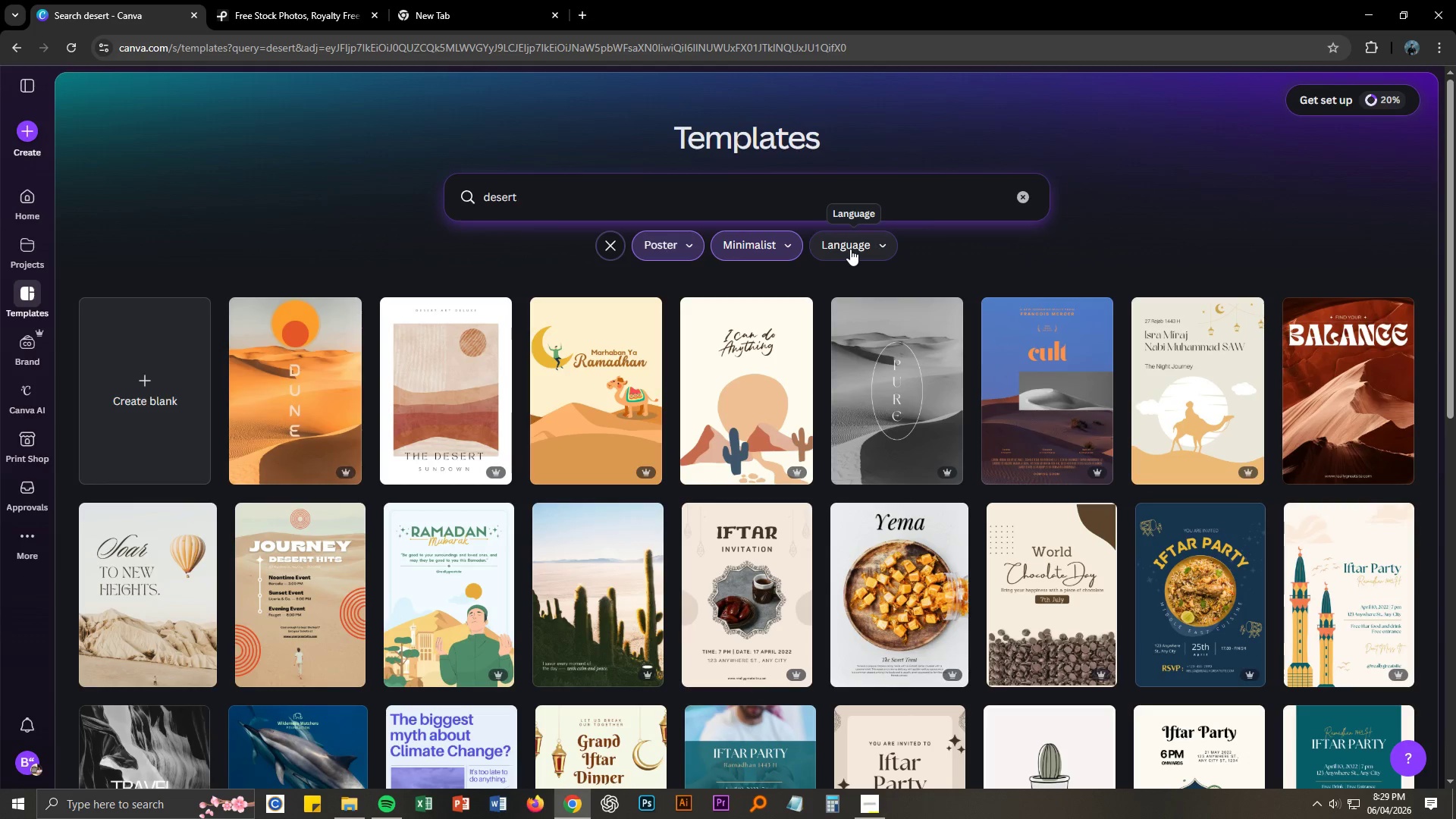 
scroll: coordinate [843, 345], scroll_direction: down, amount: 1.0
 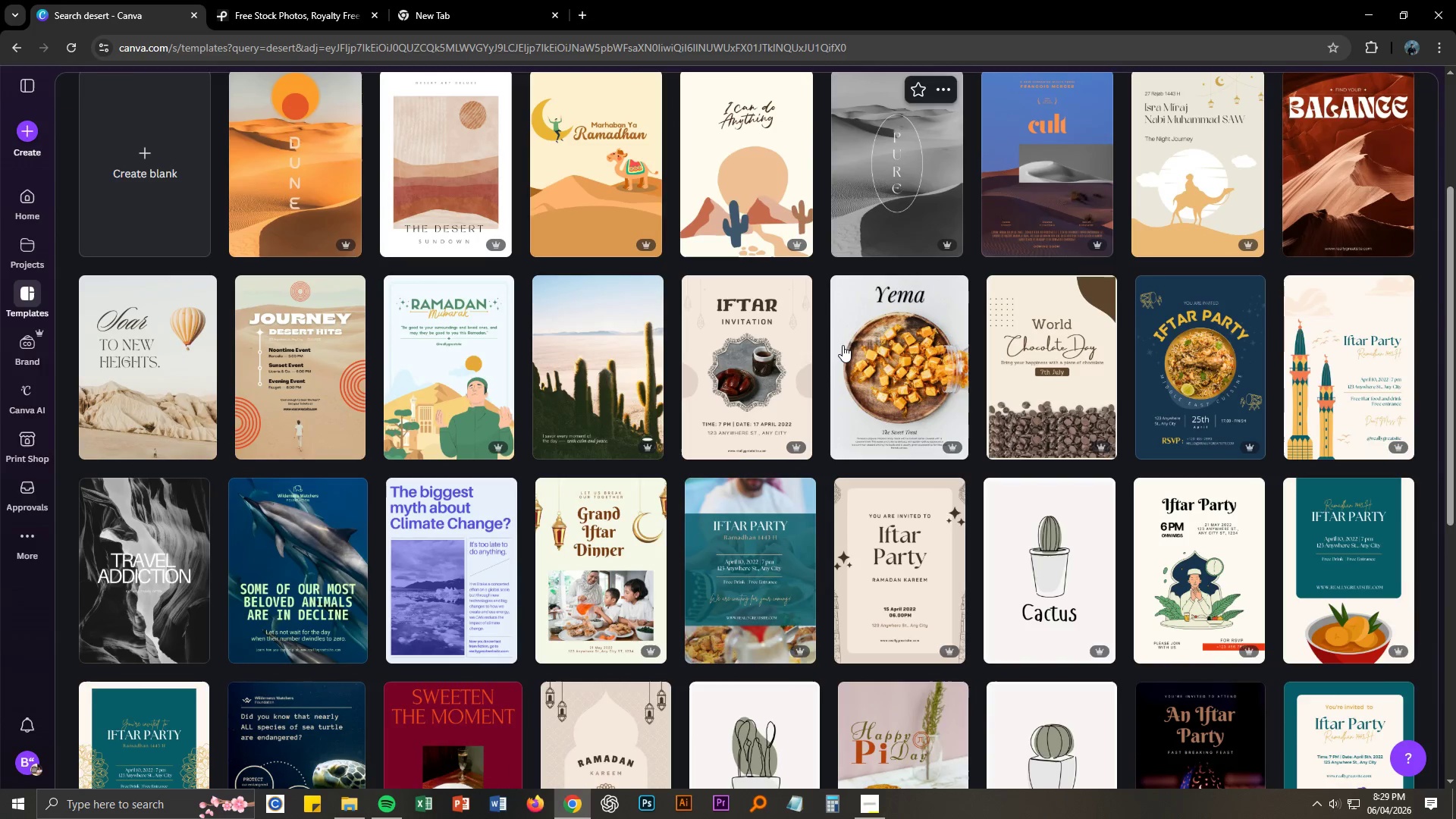 
scroll: coordinate [615, 231], scroll_direction: up, amount: 6.0
 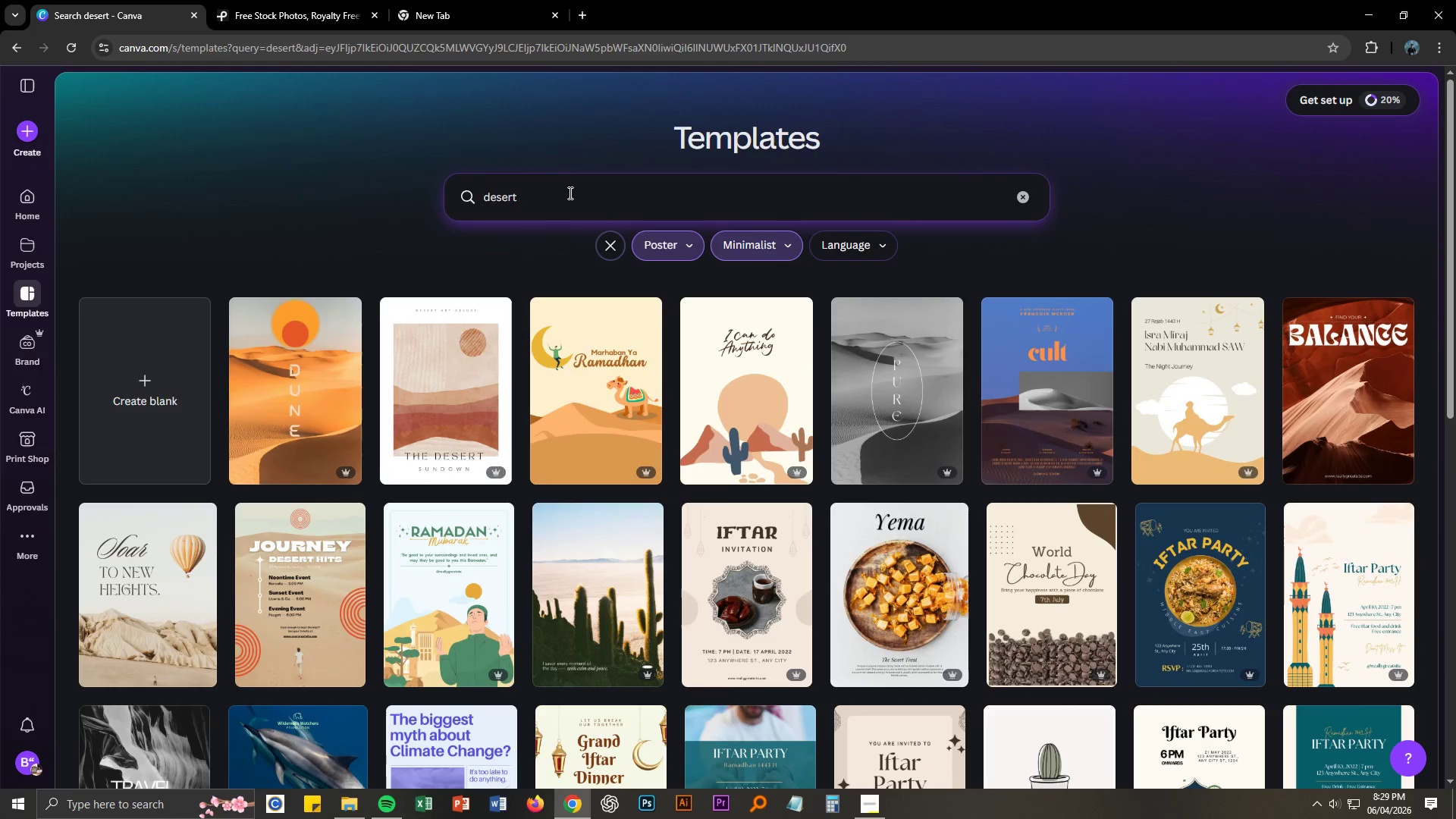 
left_click([565, 198])
 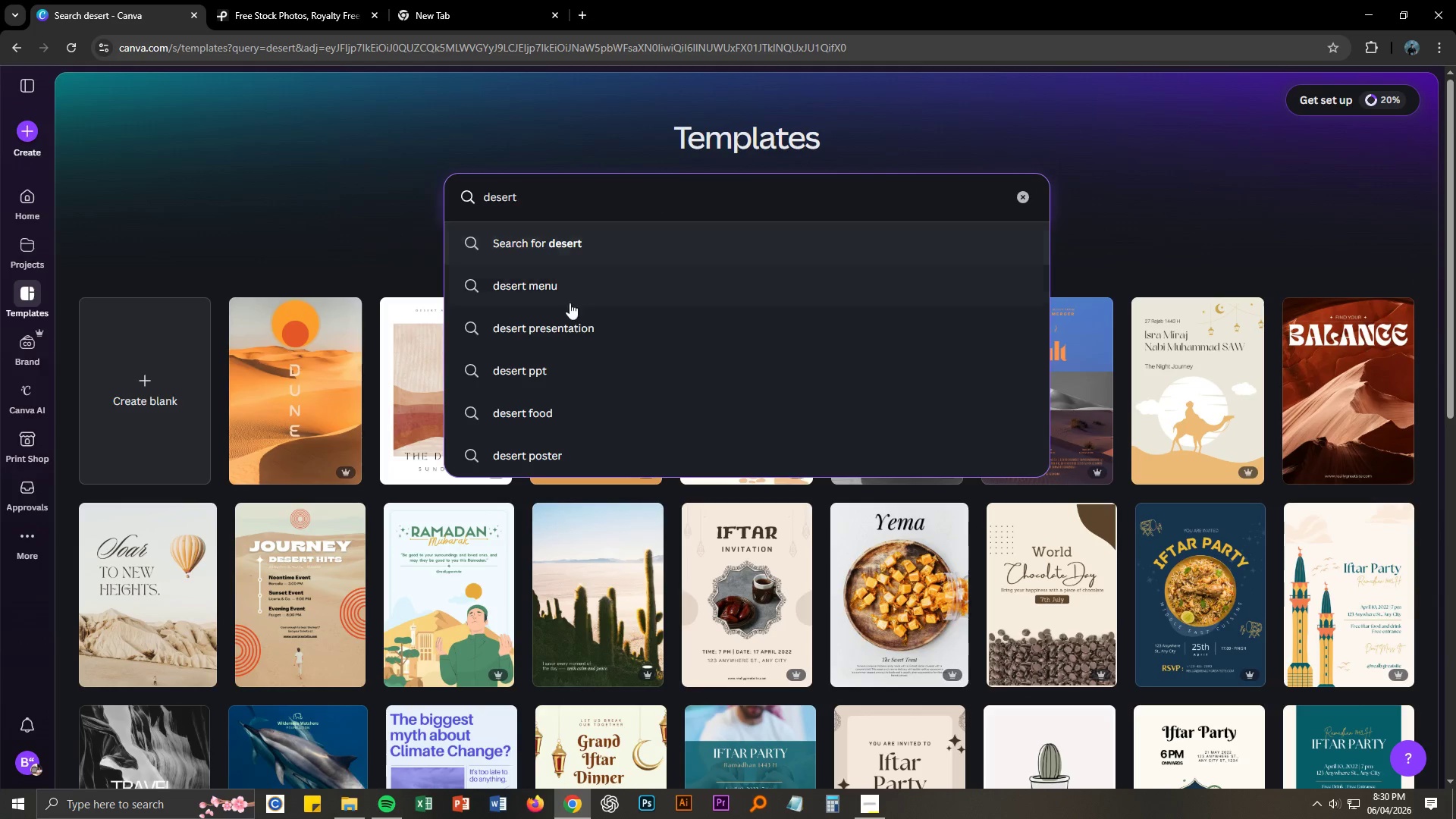 
left_click([570, 181])
 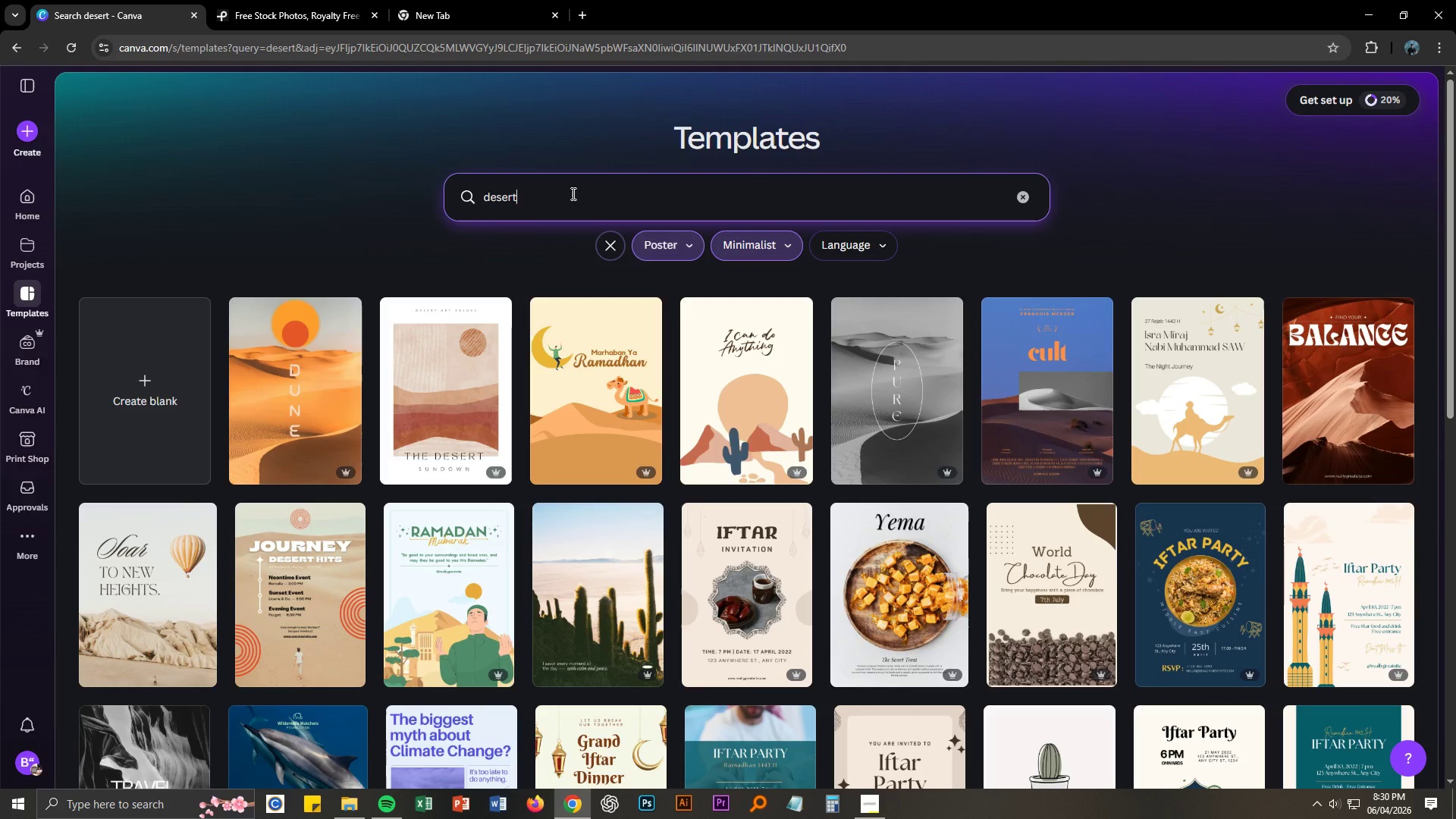 
key(NumpadEnter)
 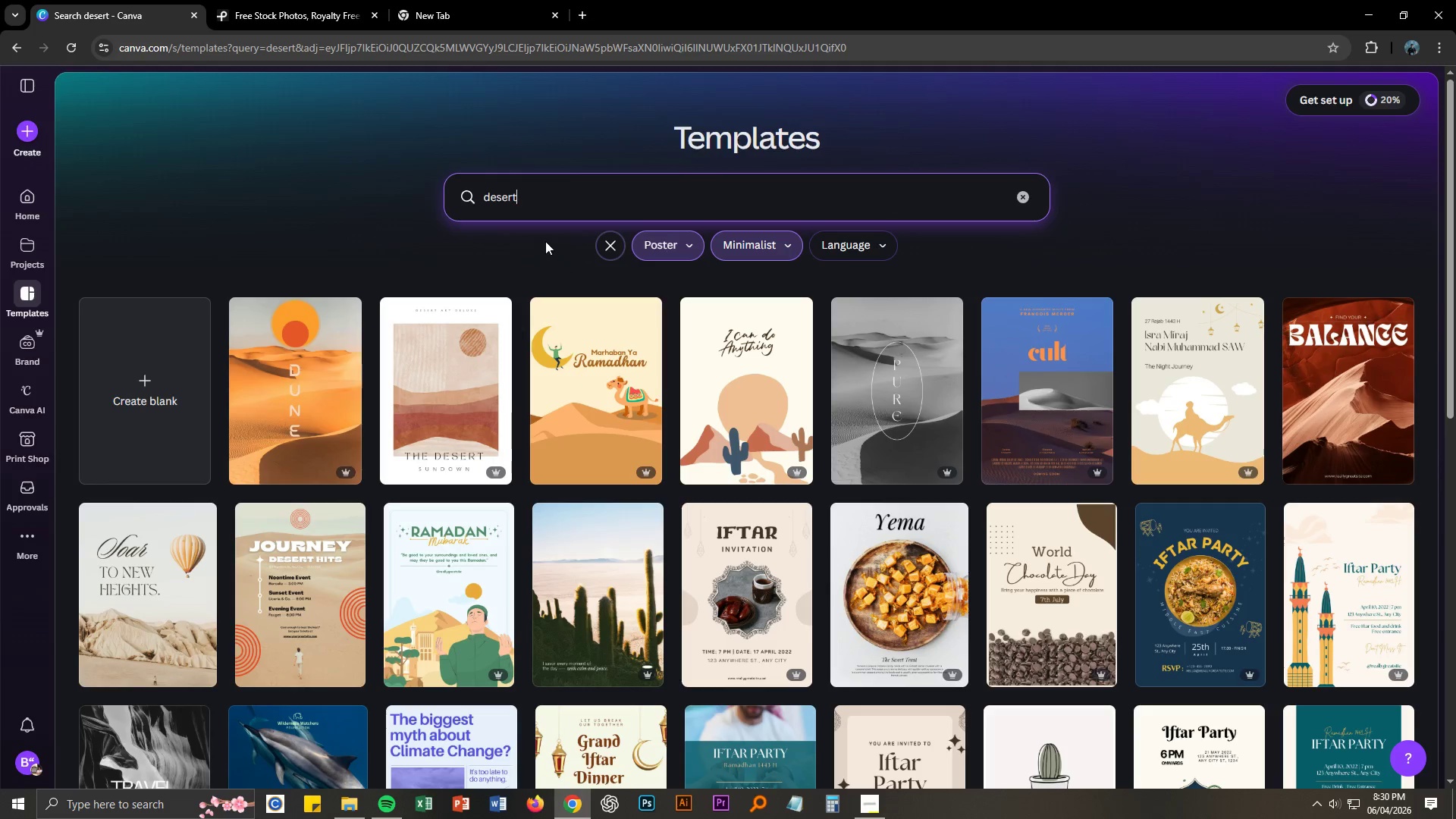 
wait(5.3)
 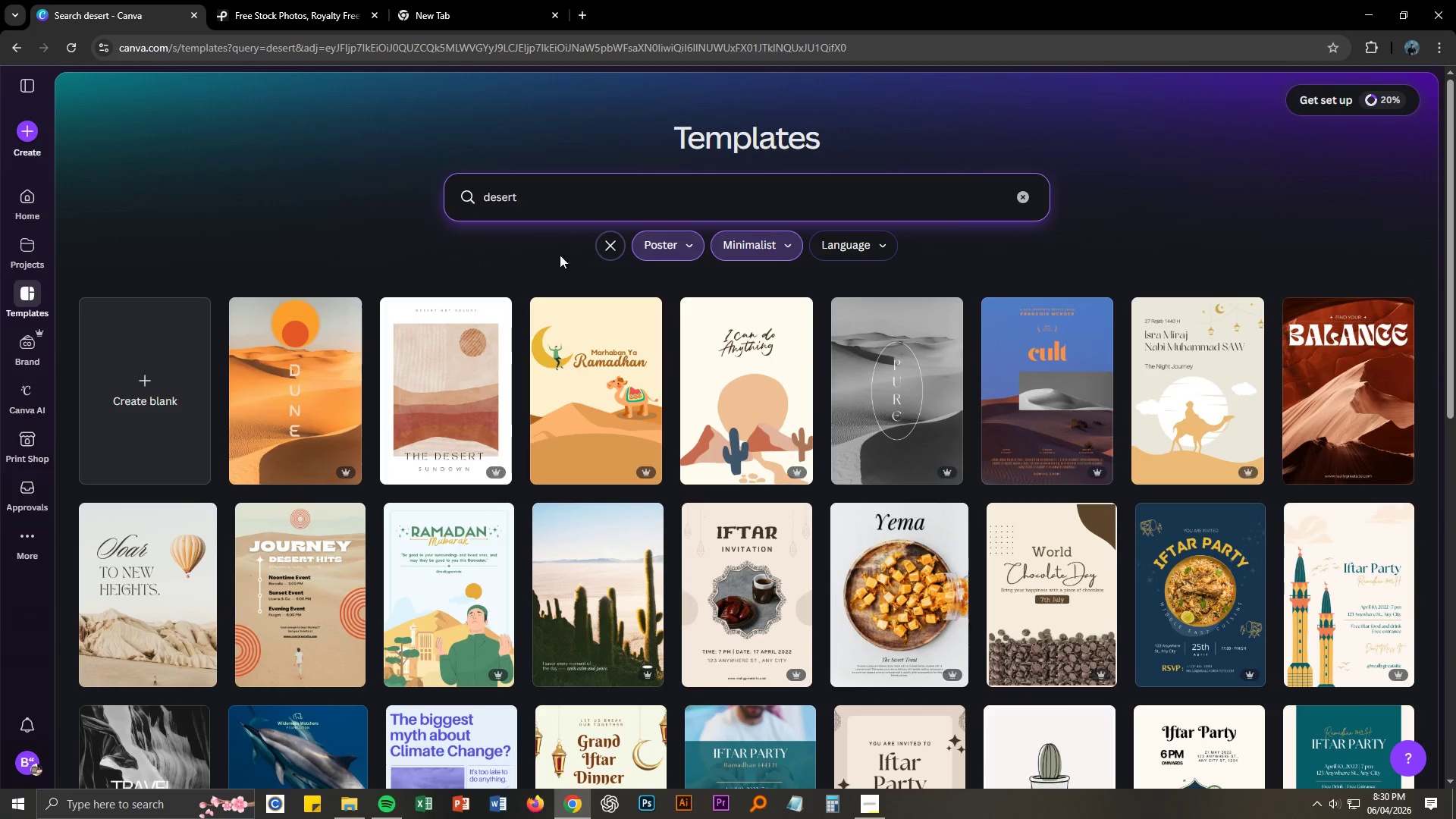 
double_click([539, 202])
 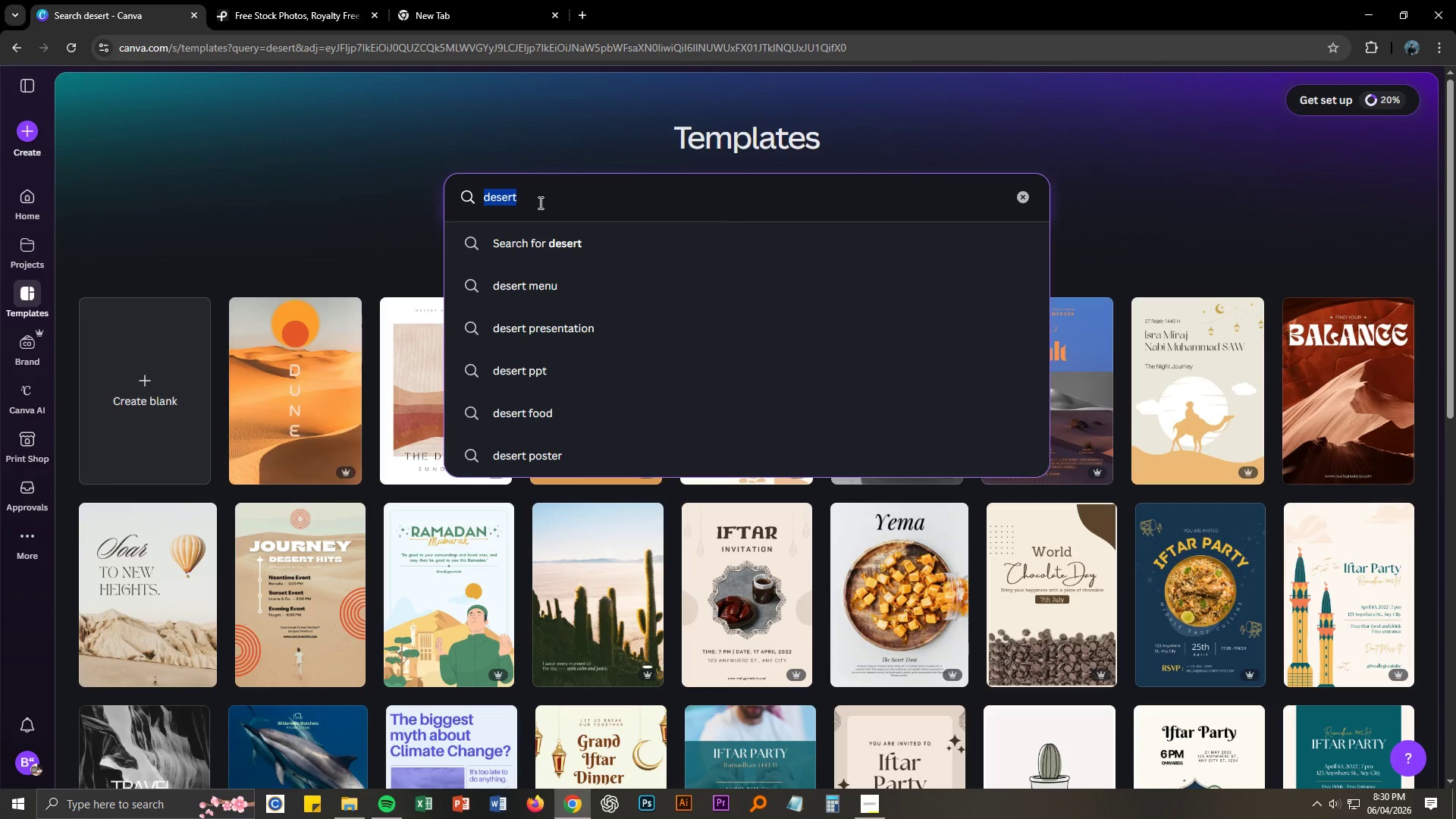 
type(dunes)
 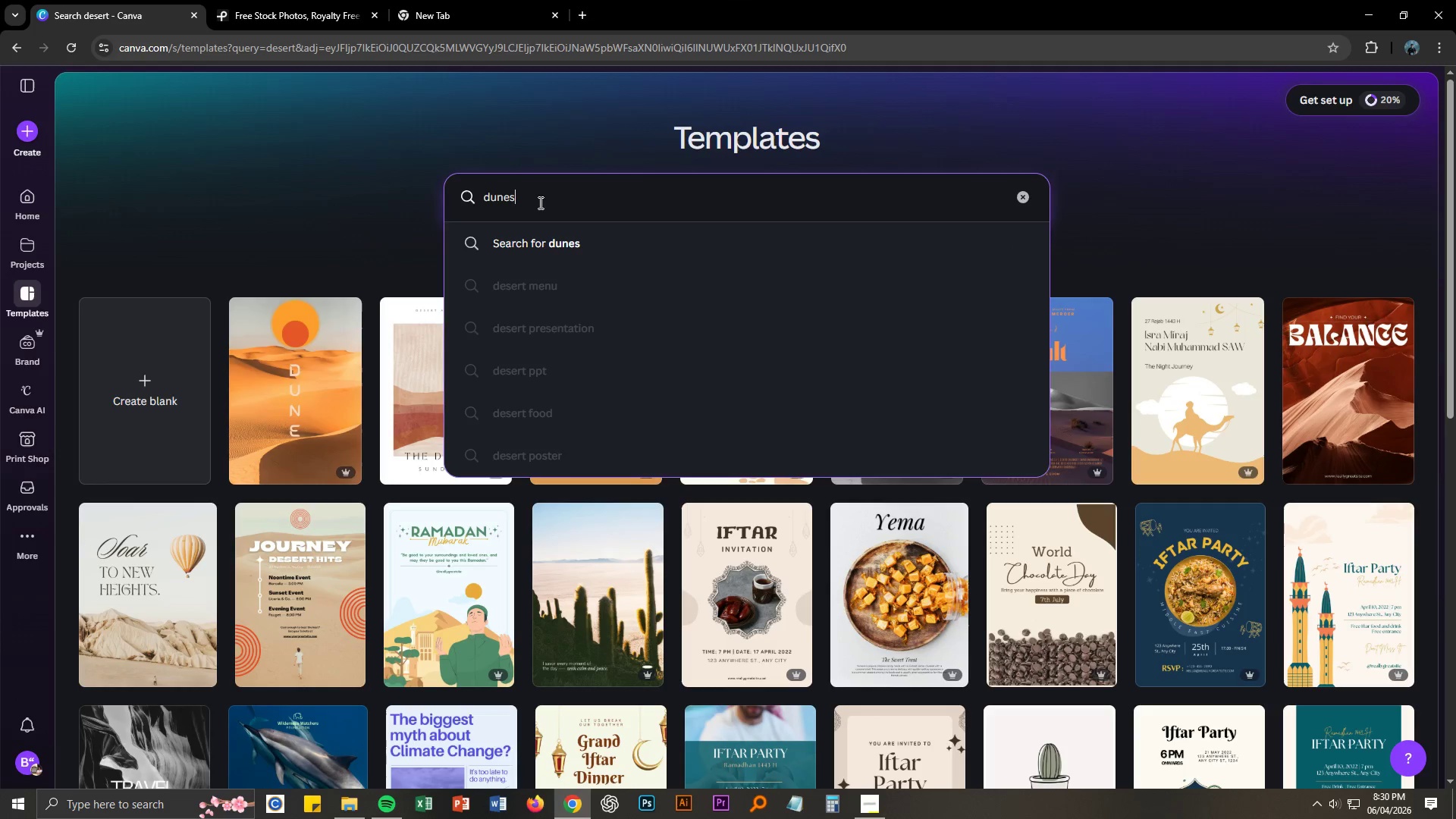 
key(Enter)
 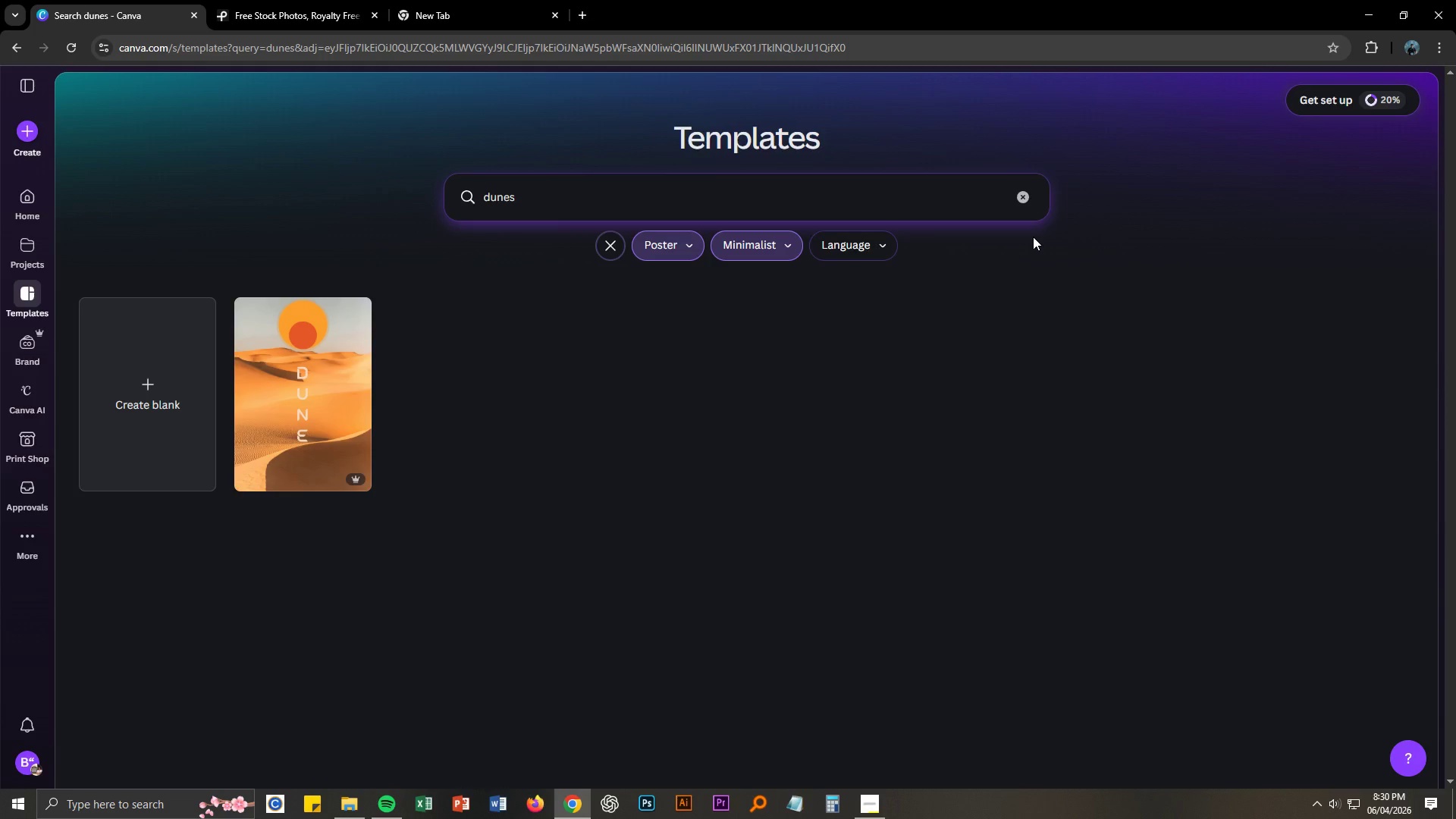 
wait(7.5)
 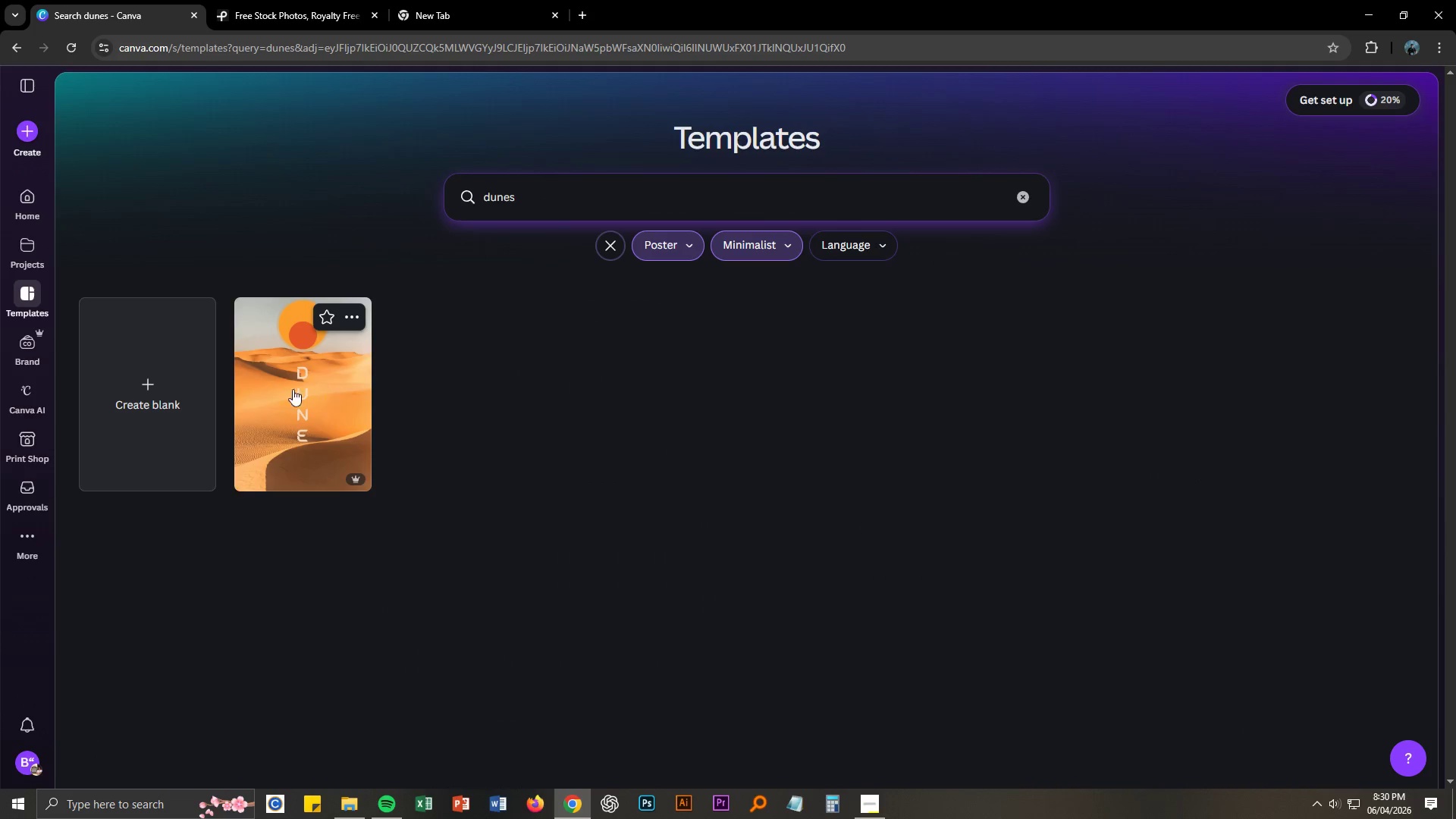 
left_click([879, 243])
 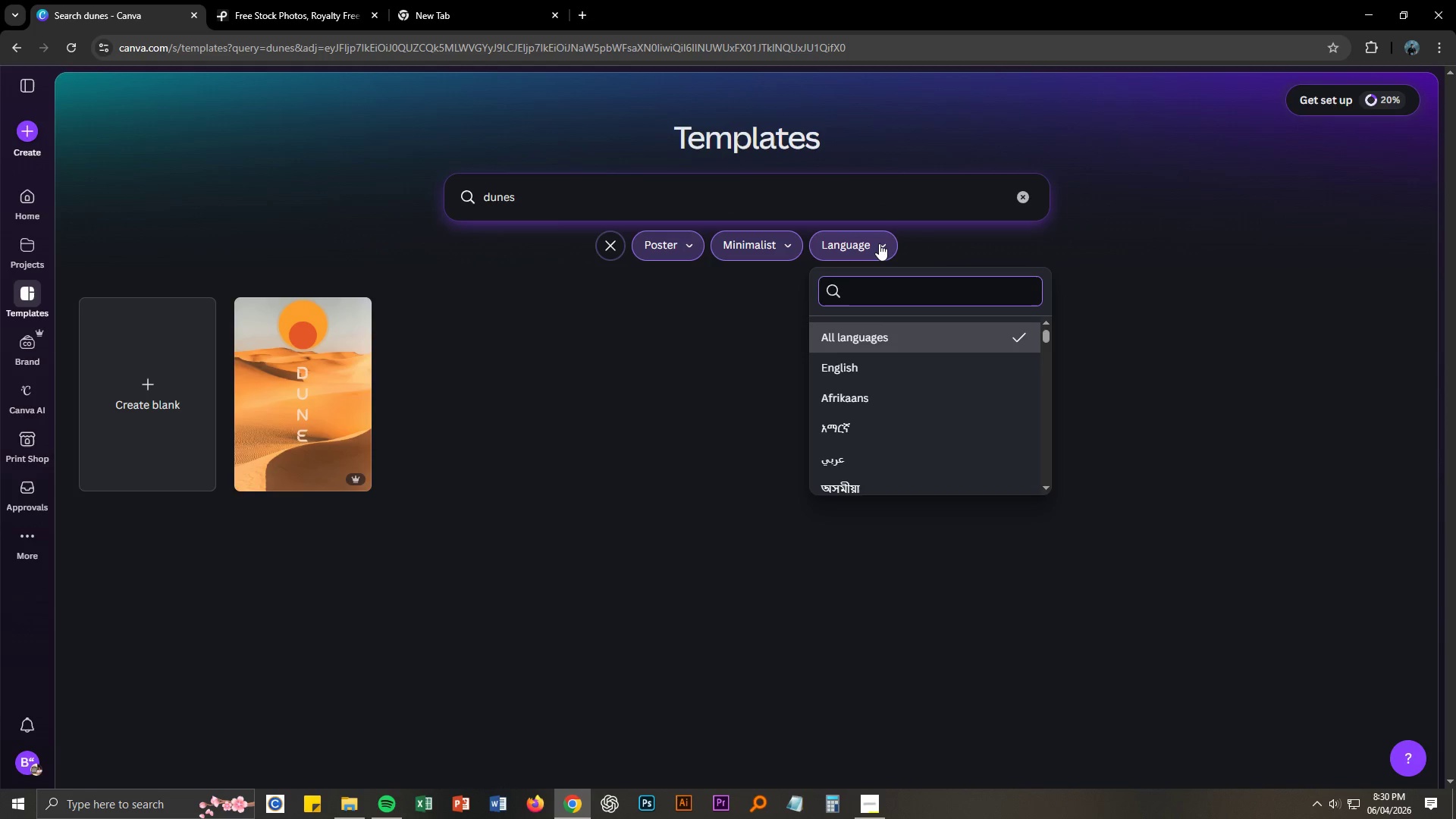 
left_click([879, 243])
 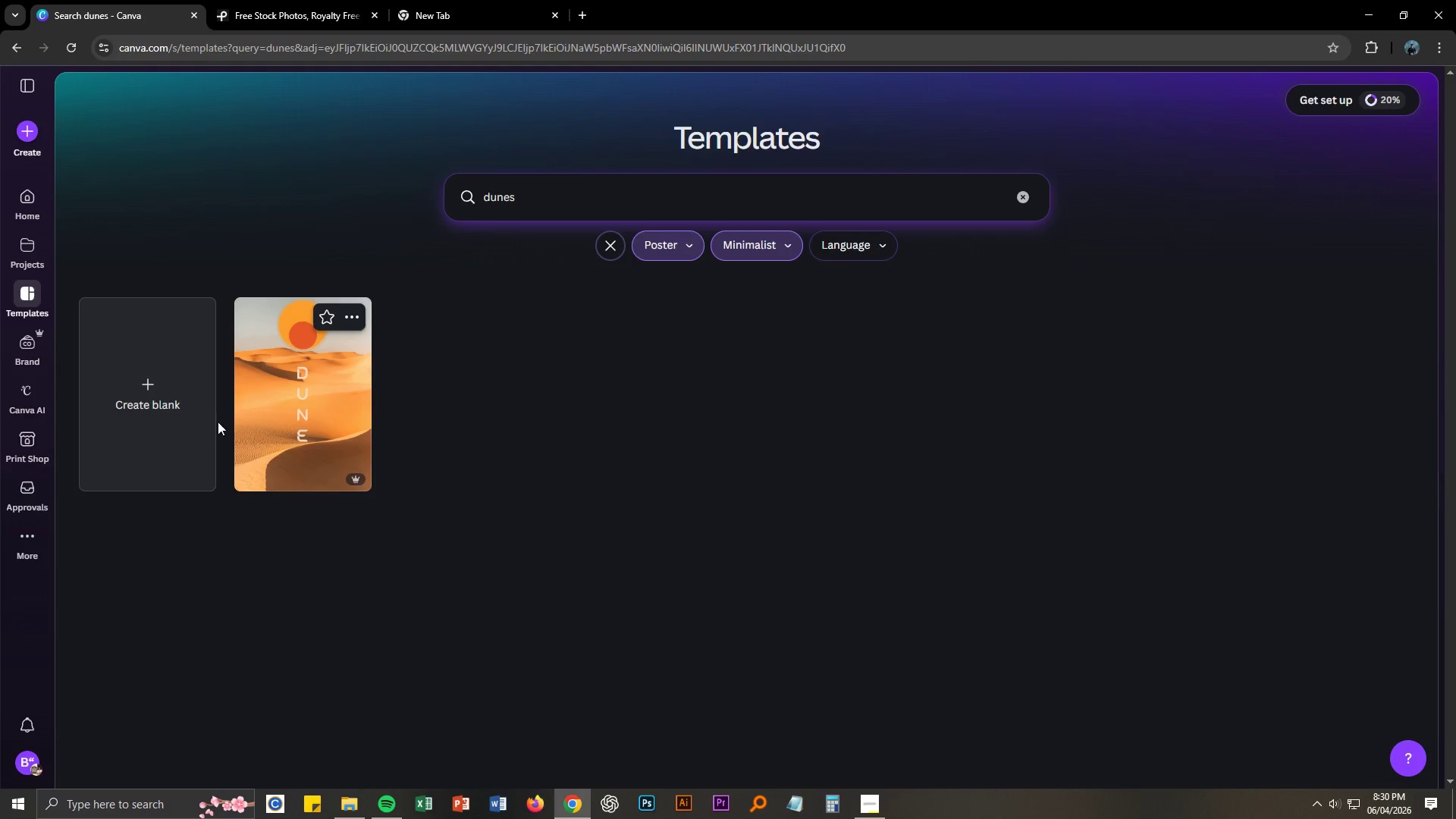 
left_click([42, 300])
 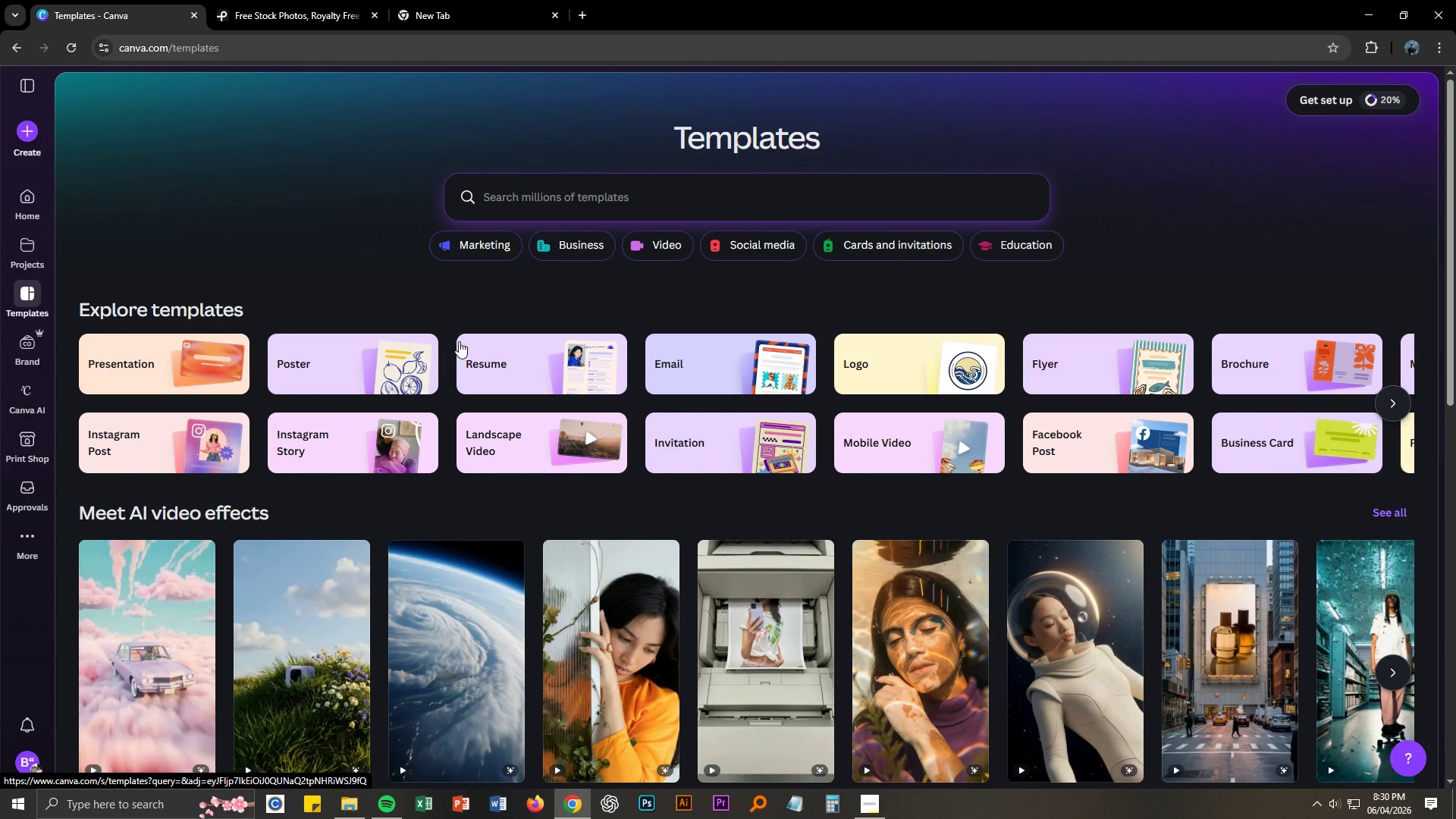 
wait(6.39)
 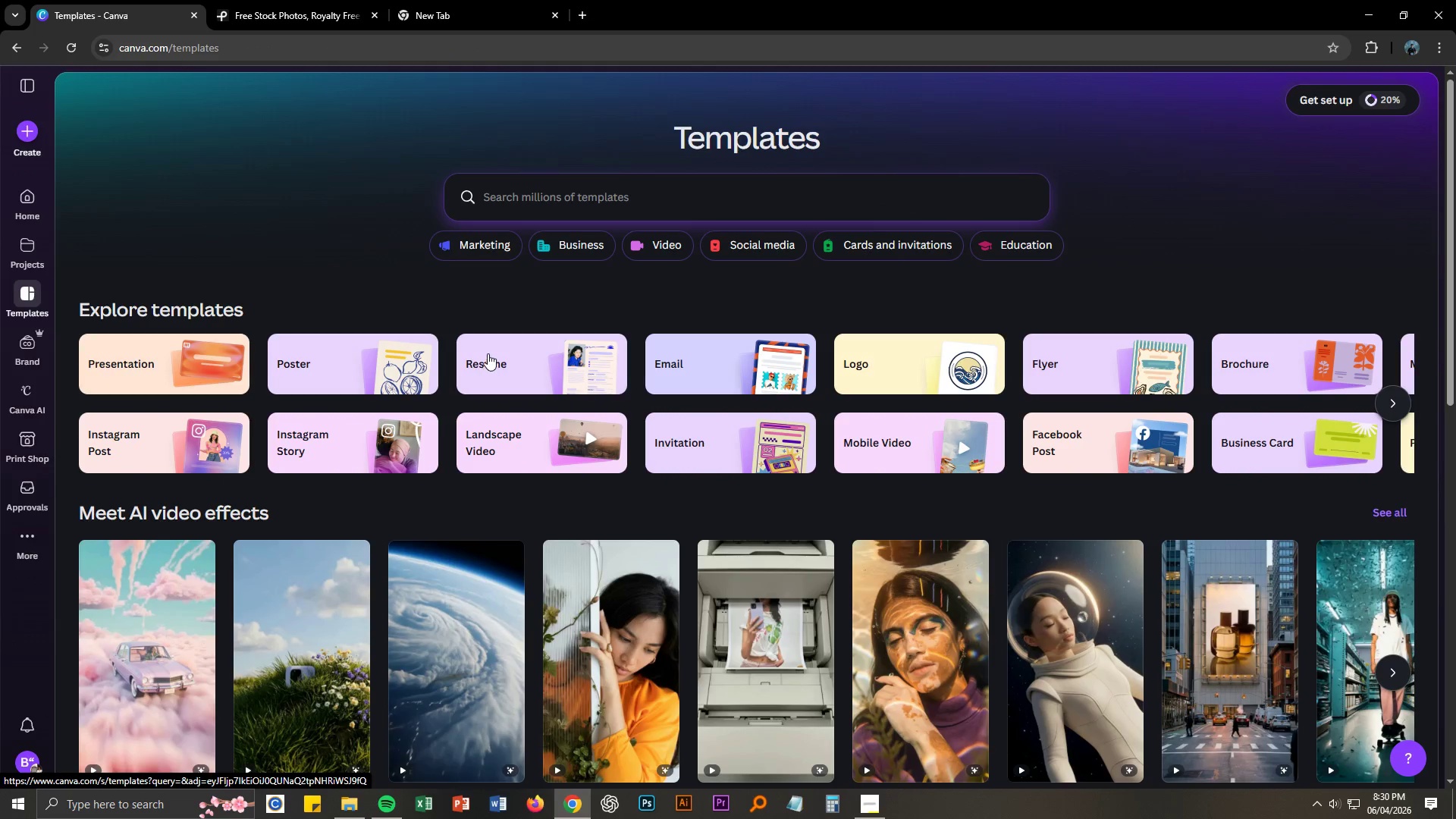 
left_click([1398, 401])
 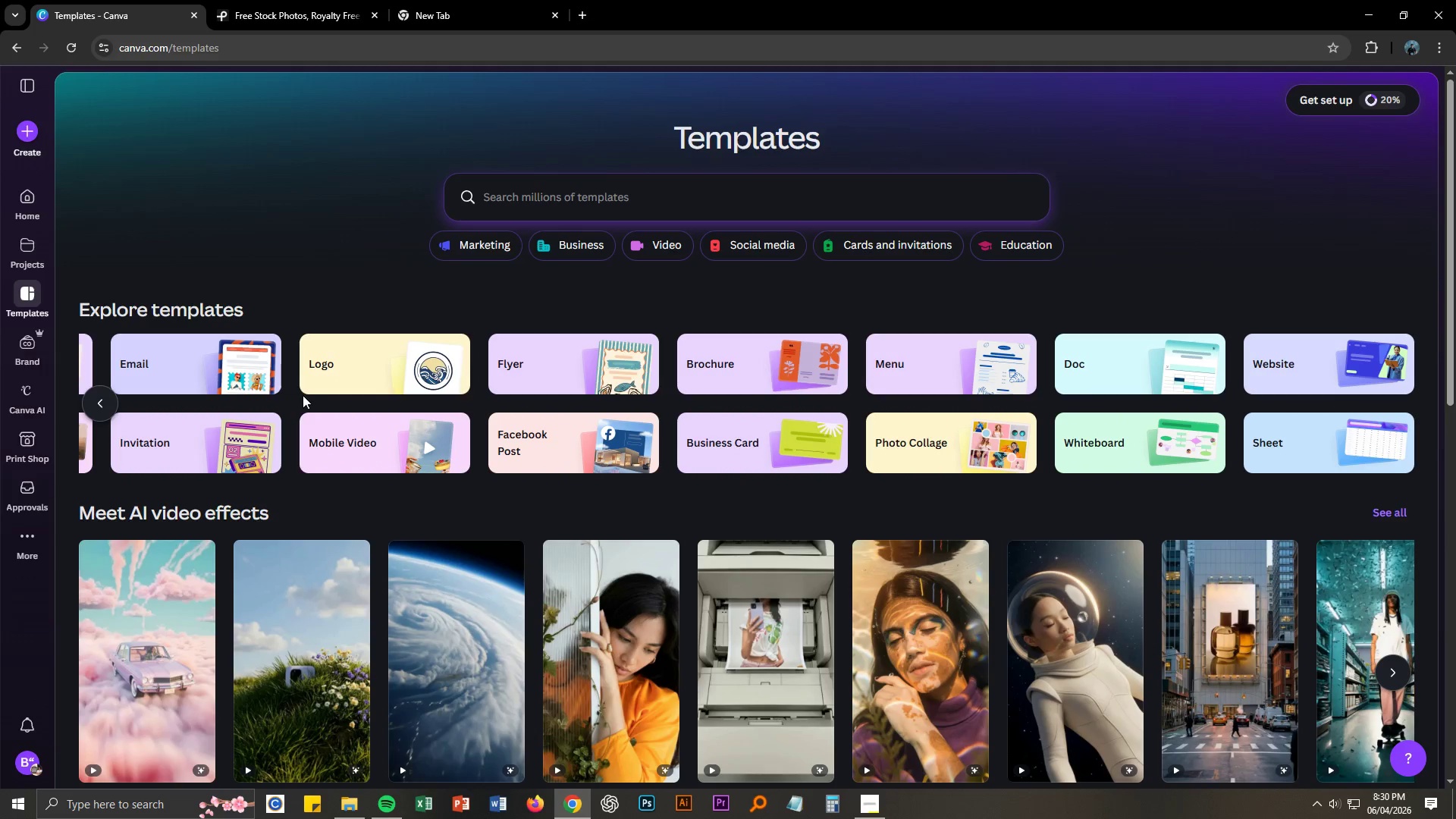 
left_click([96, 409])
 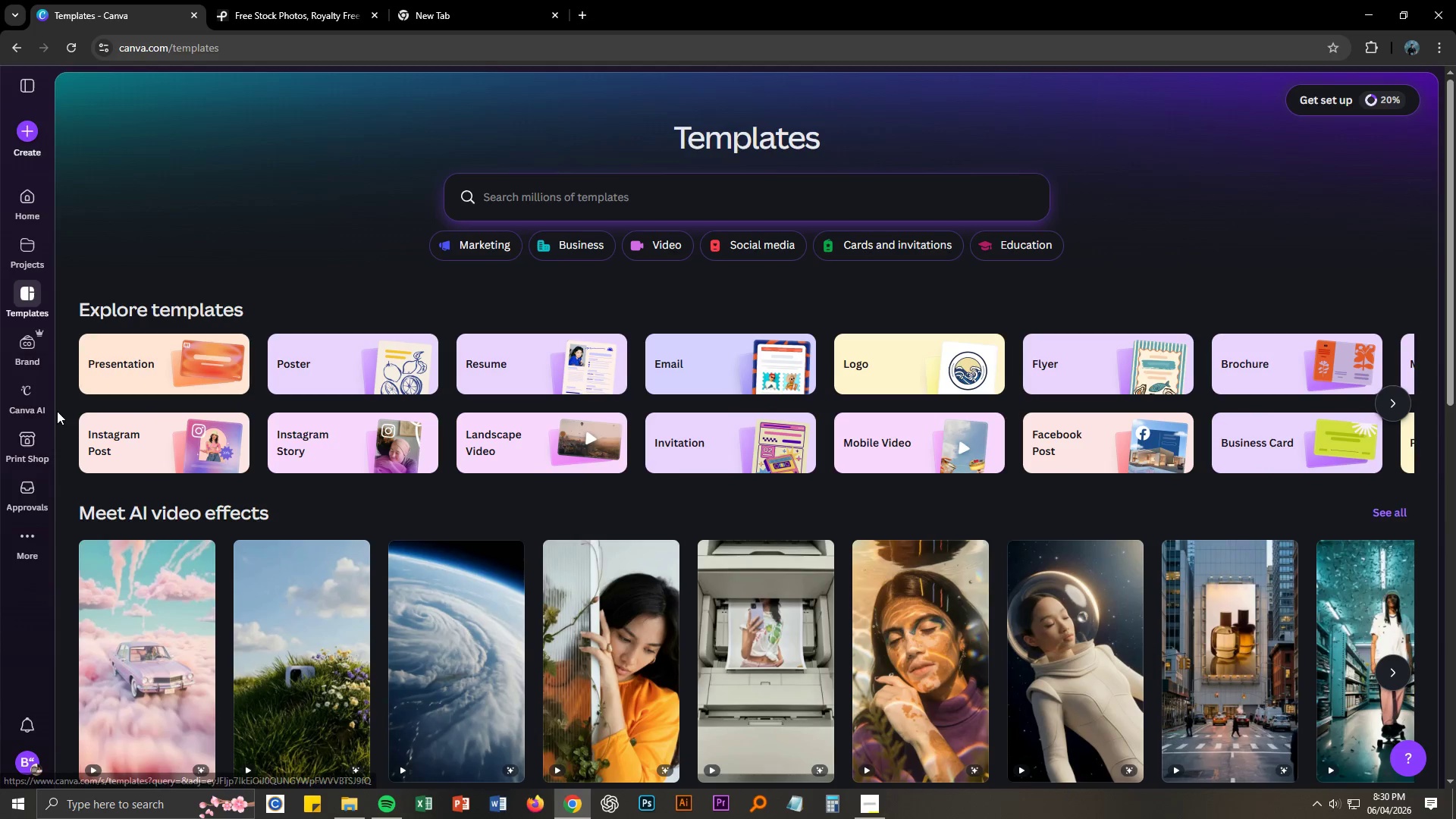 
wait(6.34)
 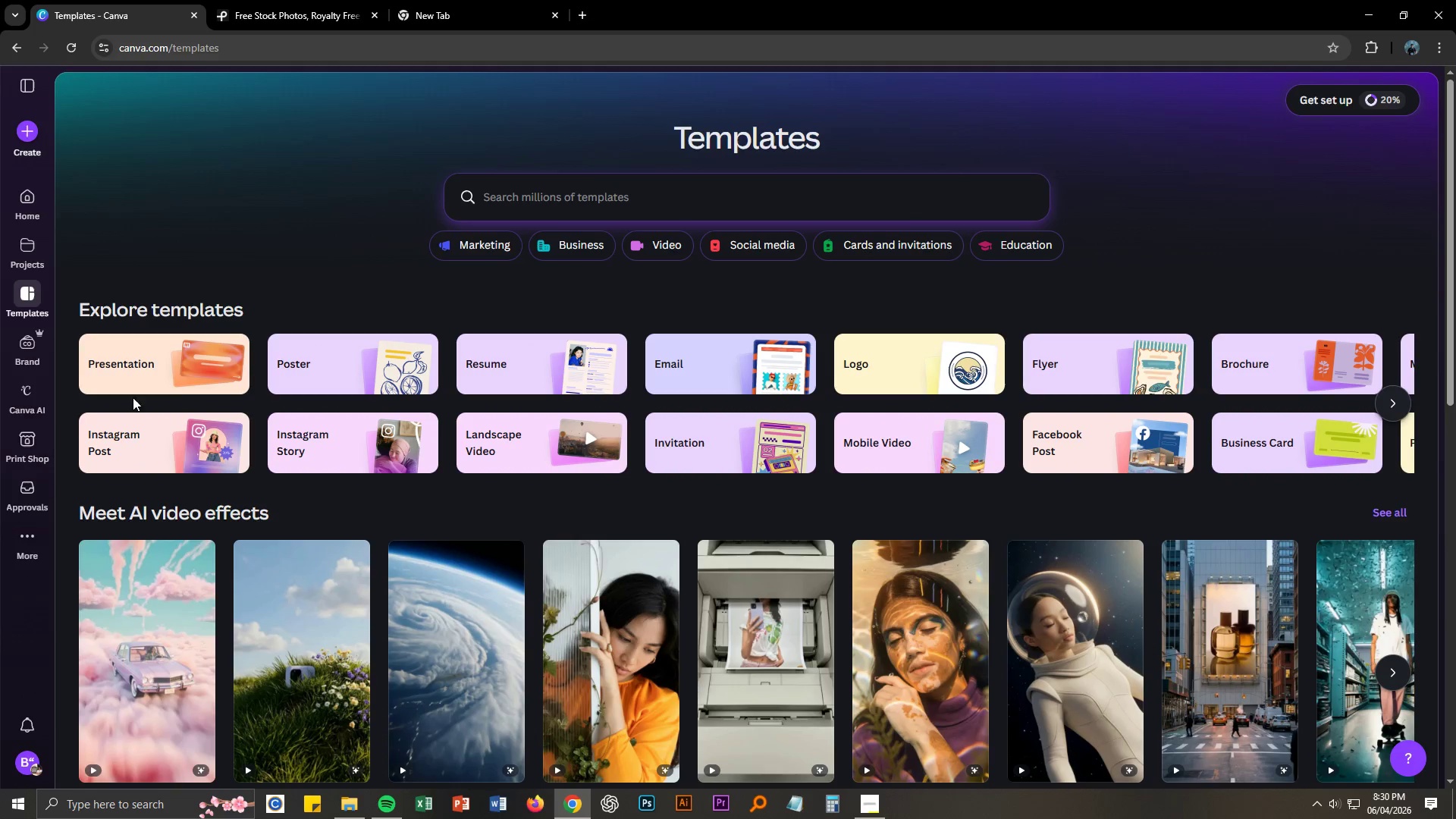 
left_click([30, 131])
 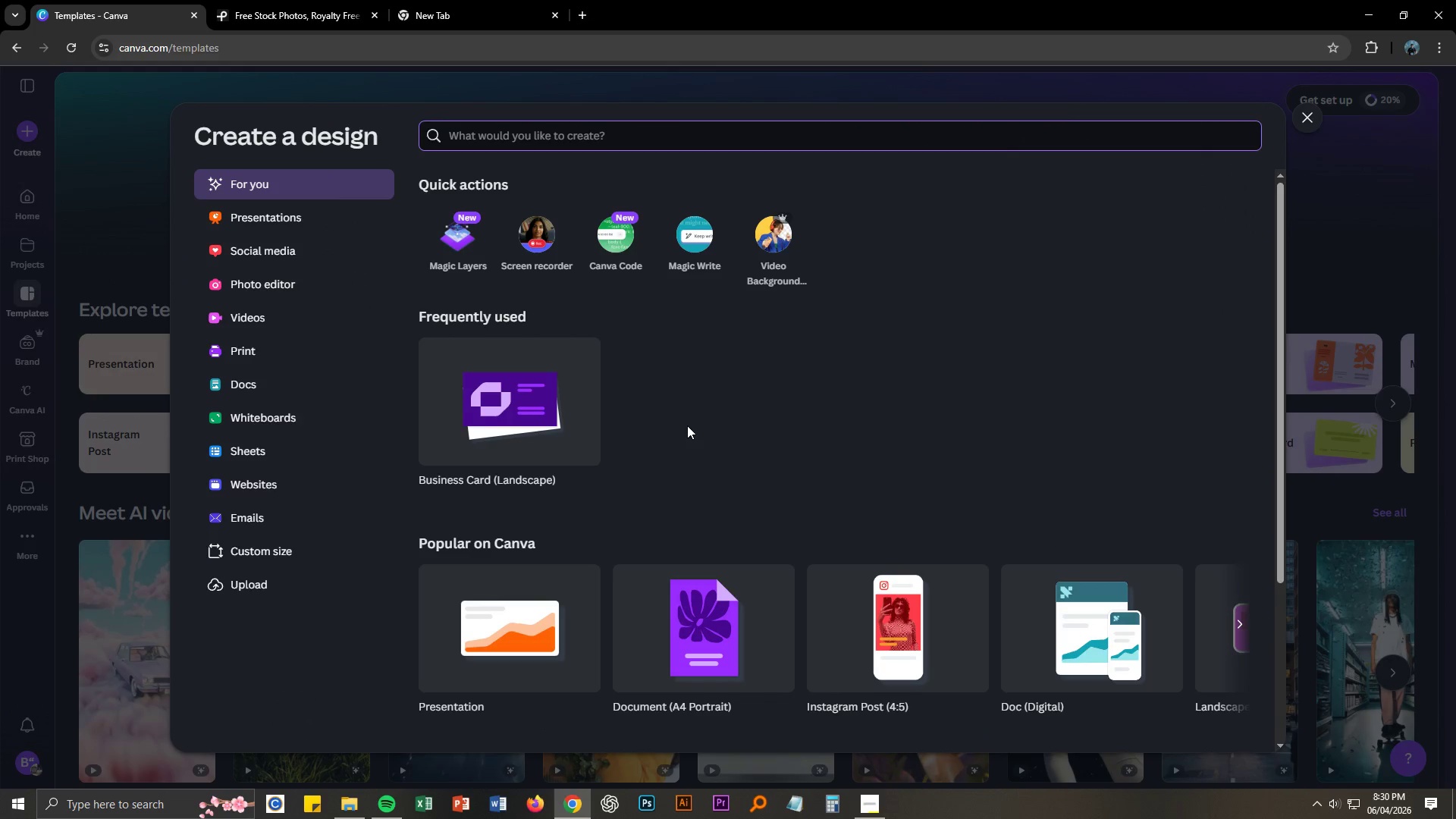 
scroll: coordinate [687, 425], scroll_direction: down, amount: 2.0
 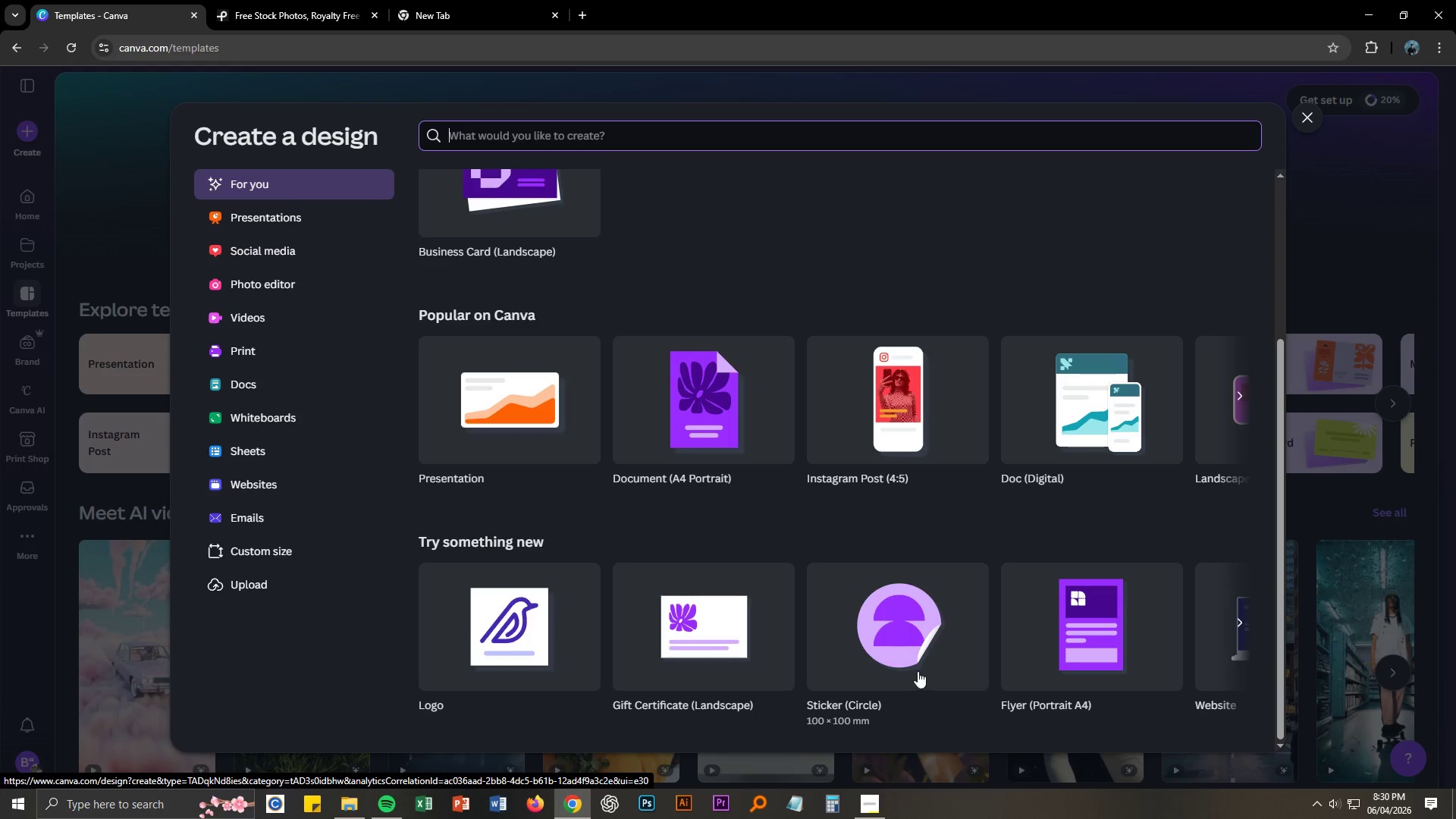 
left_click([1238, 619])
 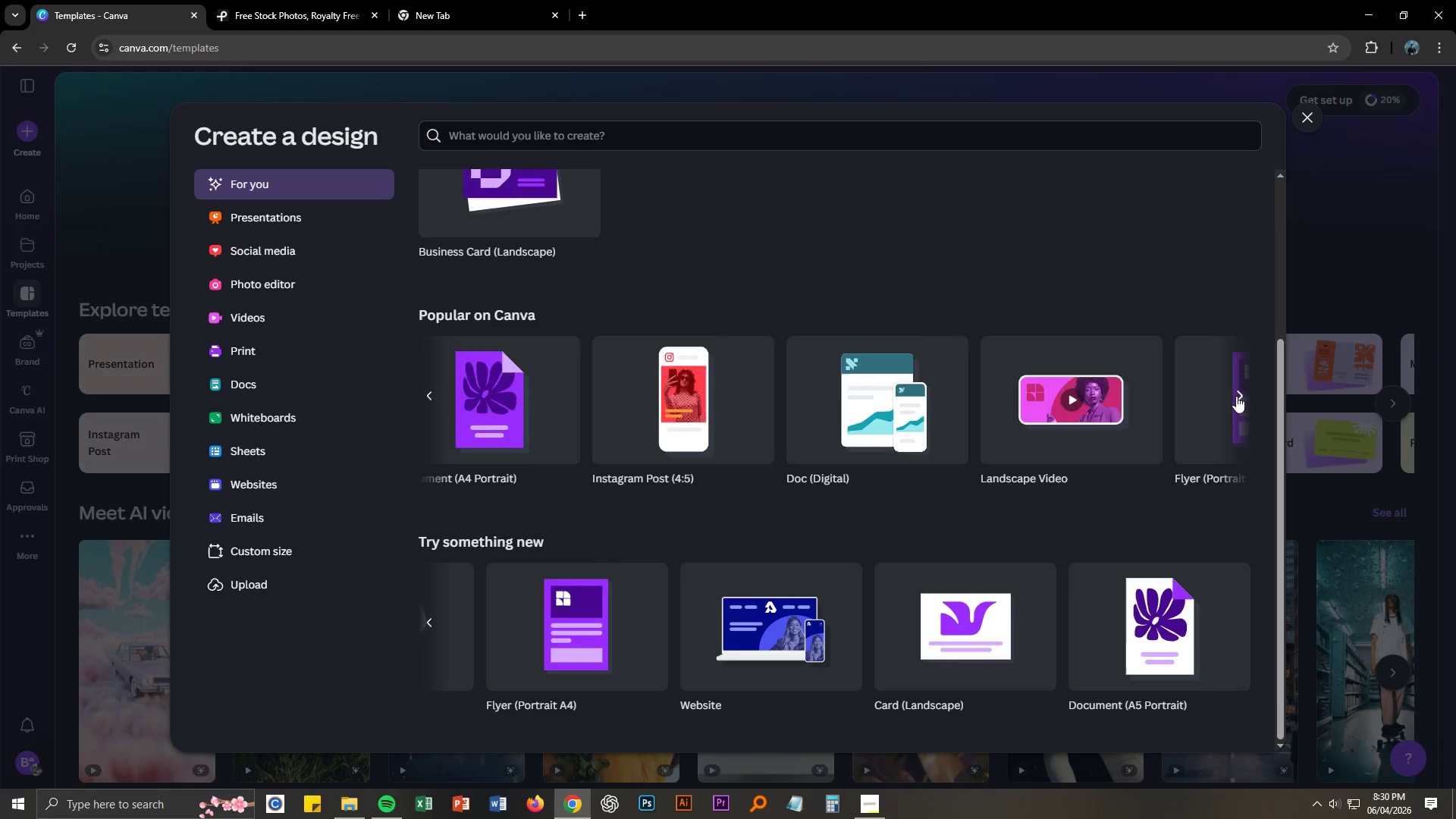 
wait(10.0)
 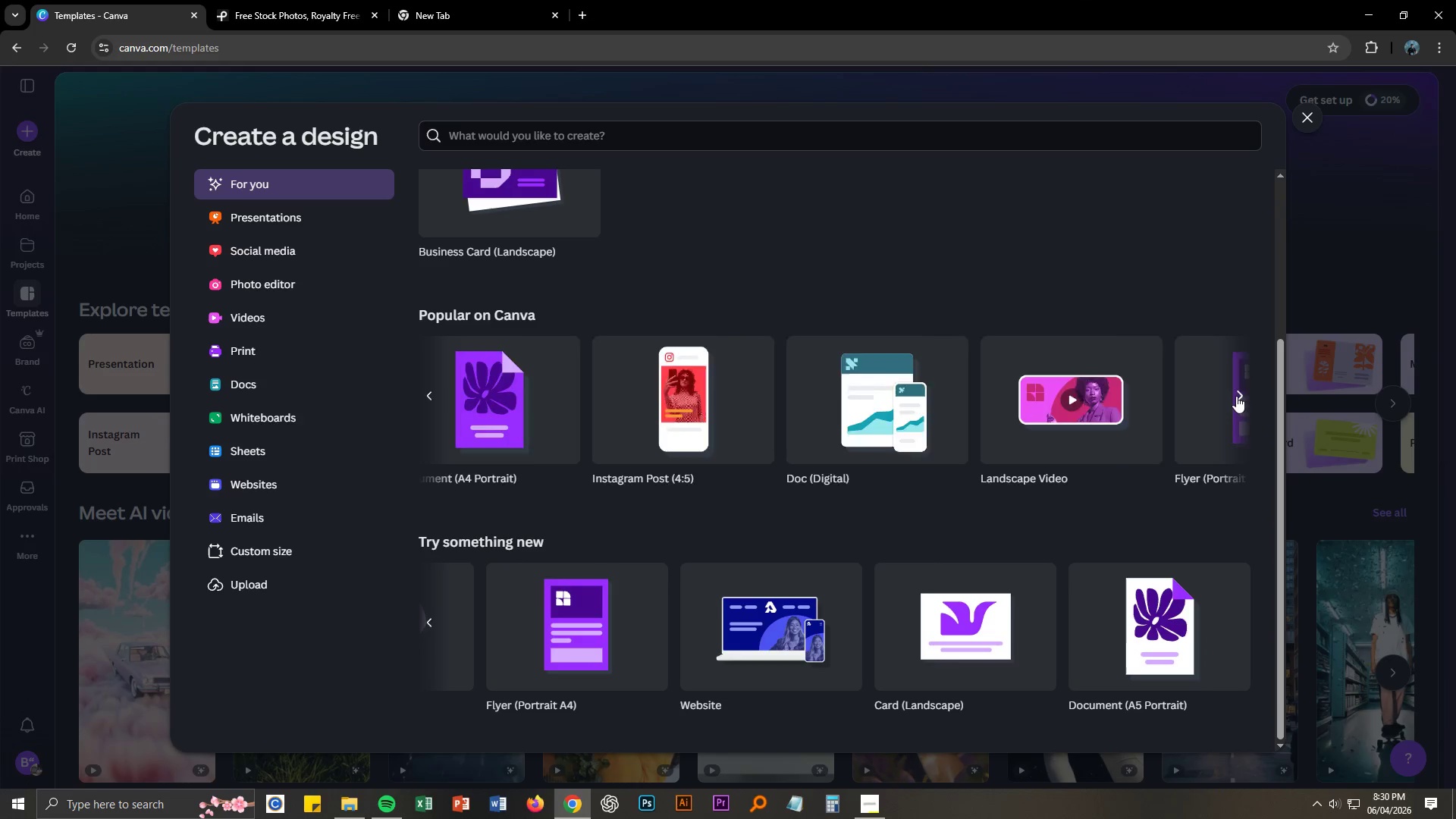 
left_click([1239, 397])
 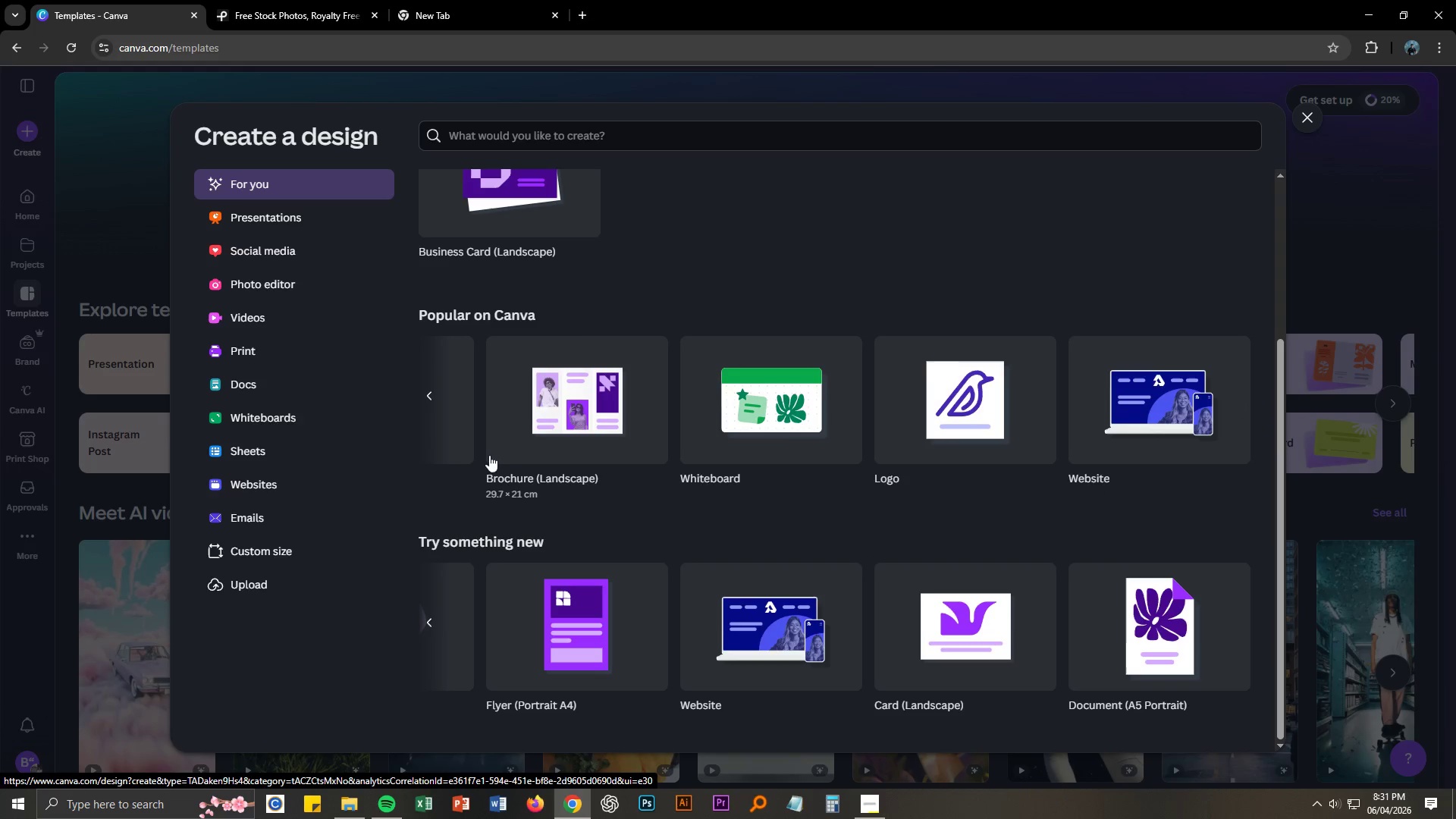 
scroll: coordinate [563, 368], scroll_direction: up, amount: 7.0
 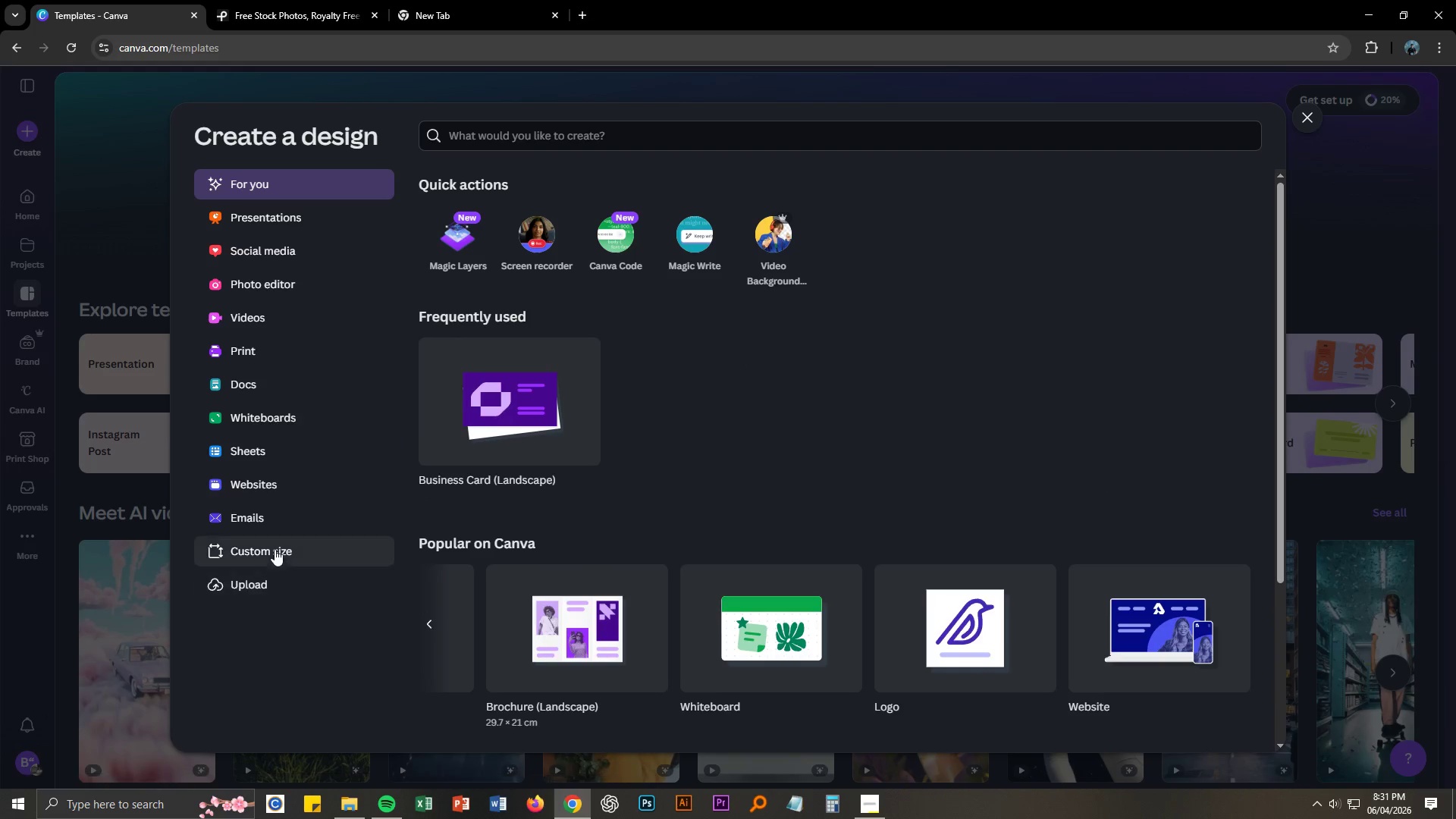 
left_click([275, 549])
 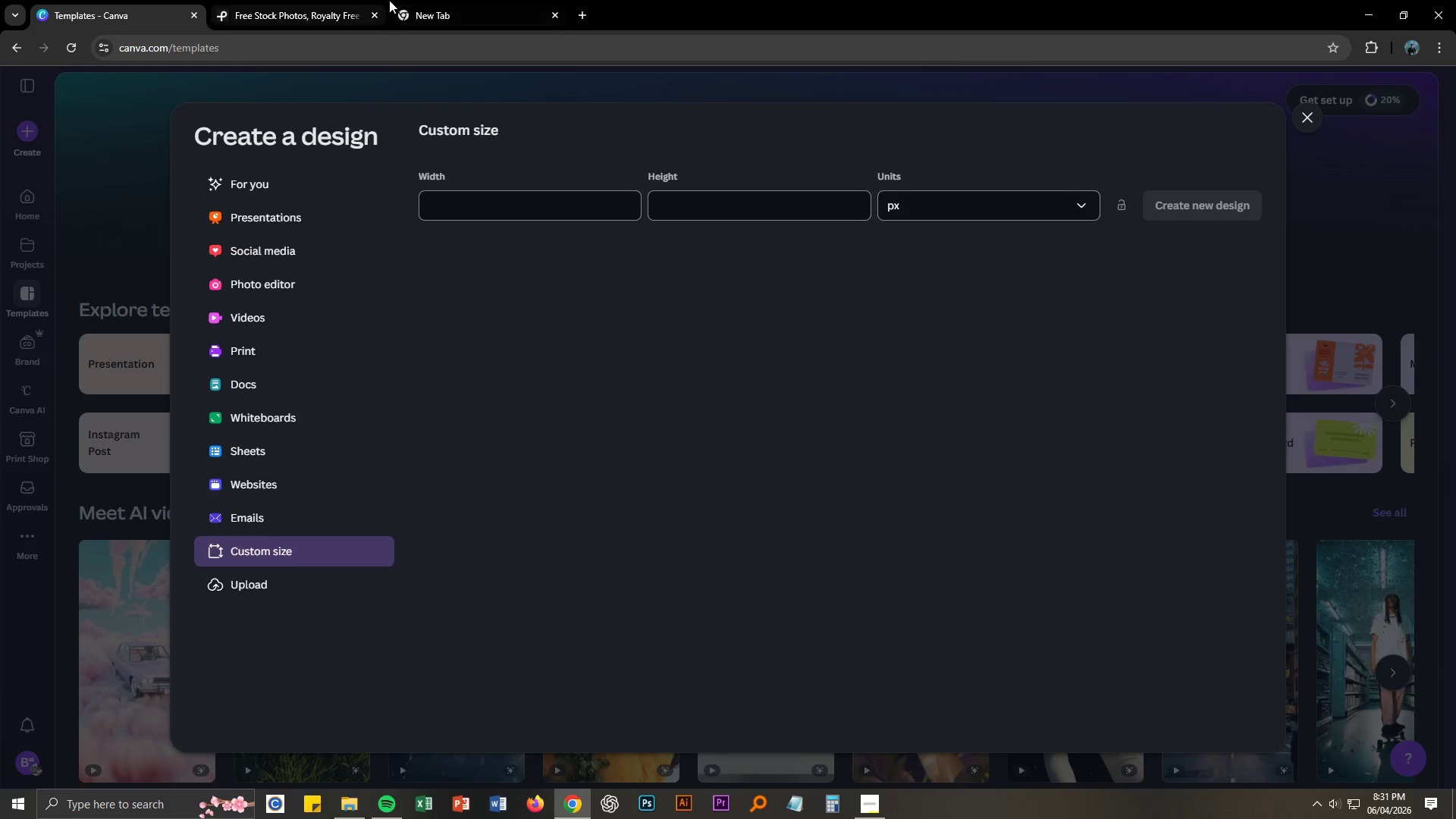 
left_click([485, 8])
 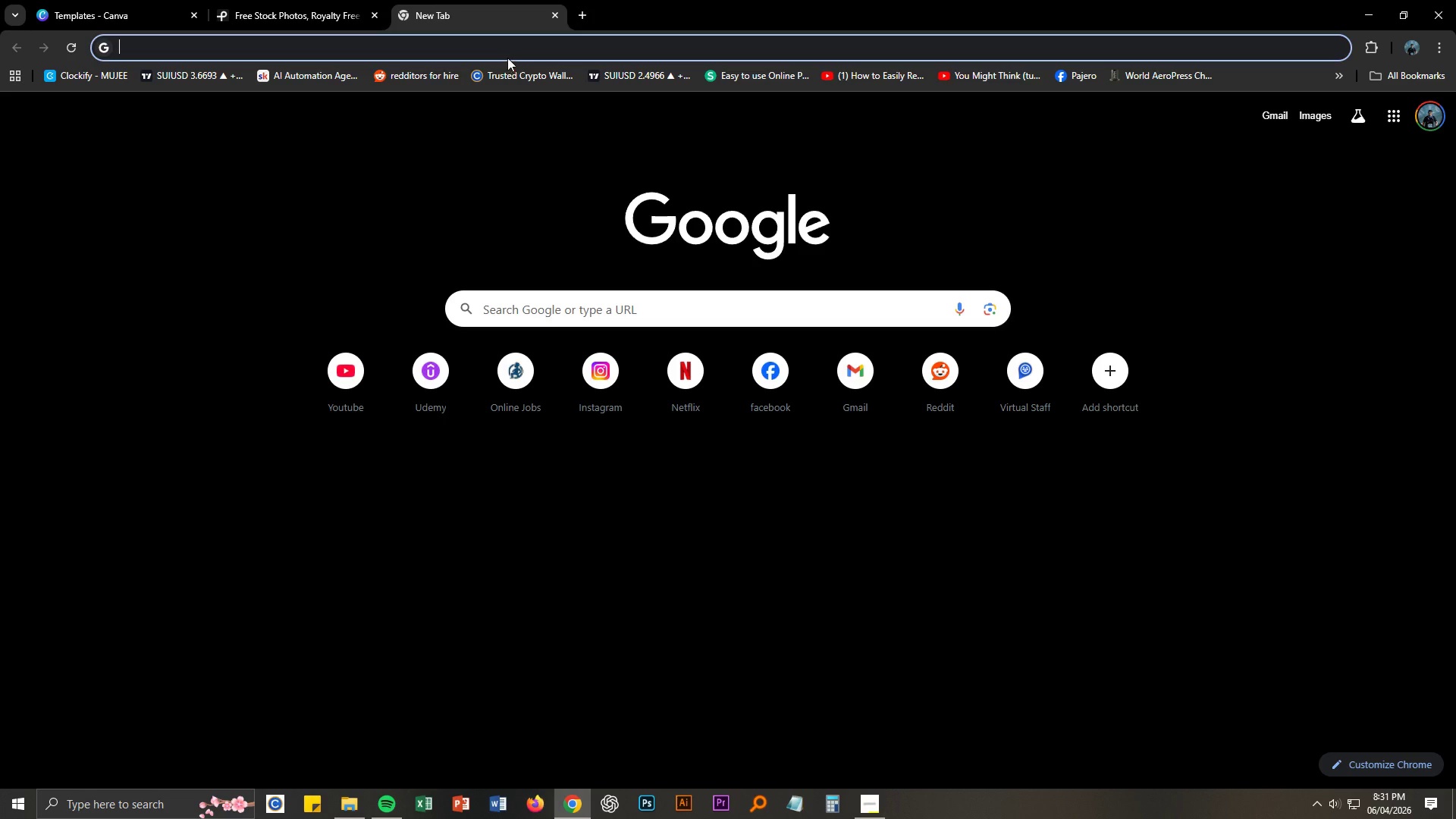 
left_click([500, 45])
 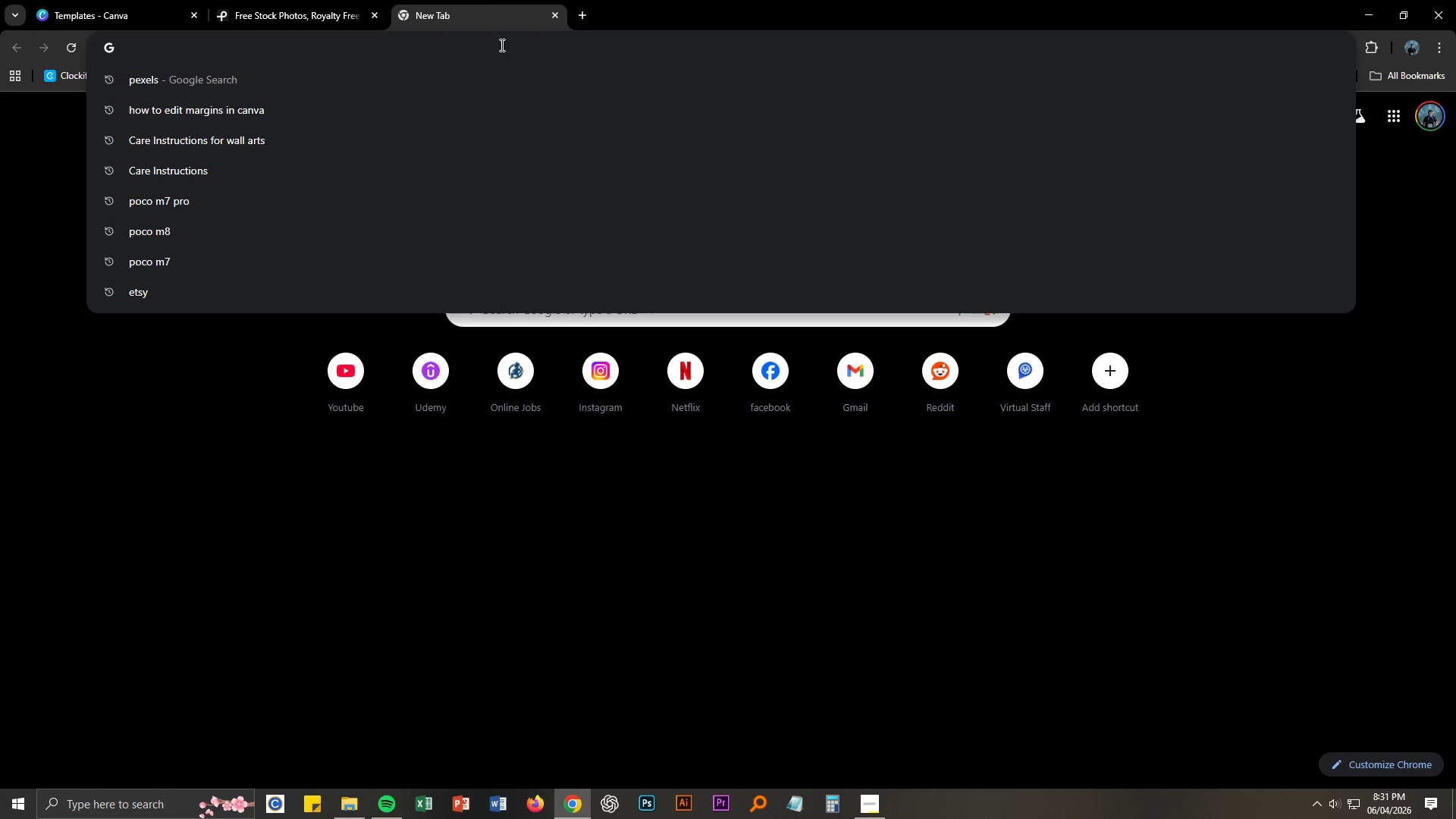 
hold_key(key=ShiftLeft, duration=1.5)
 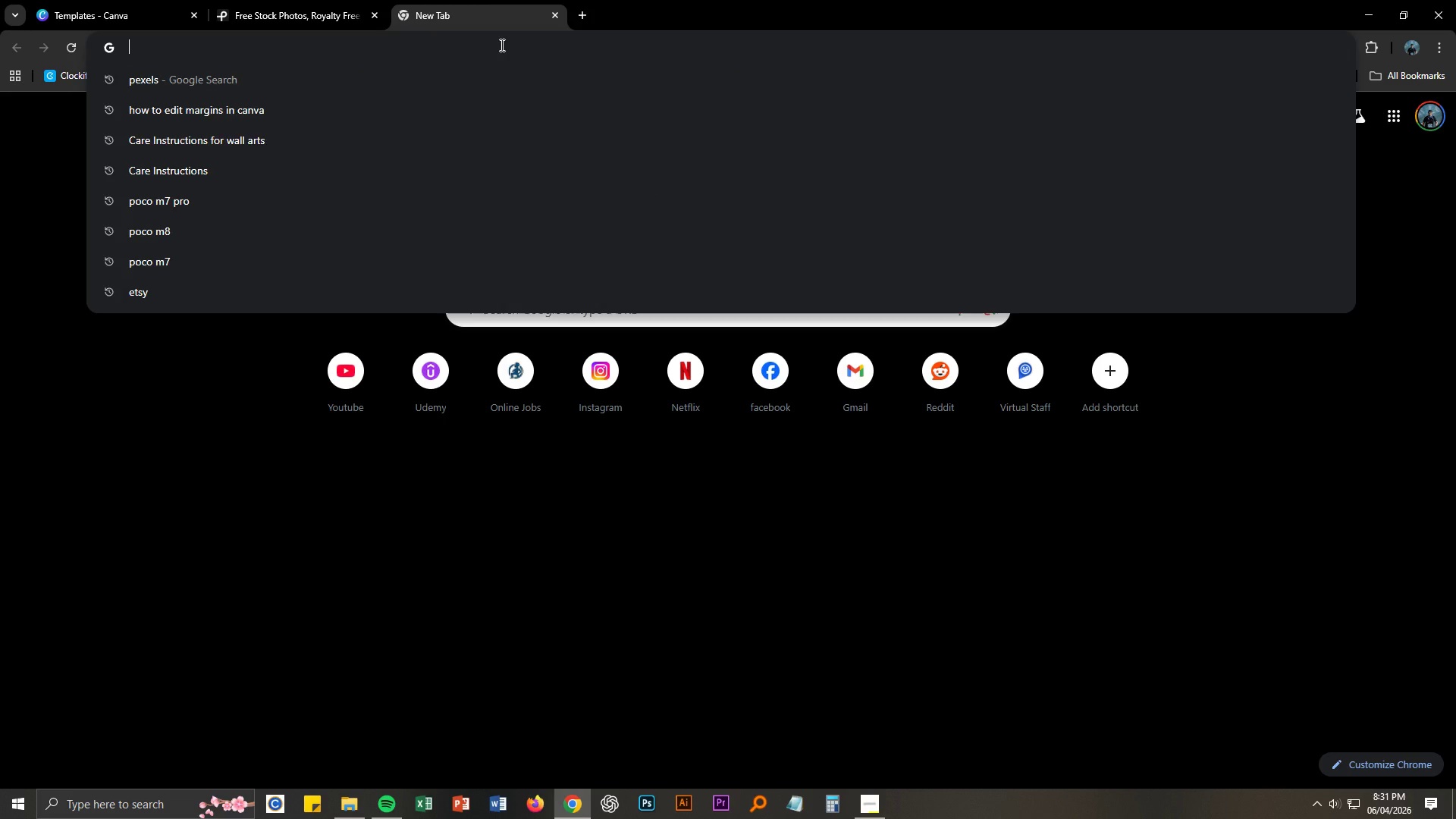 
type(A2 Size)
 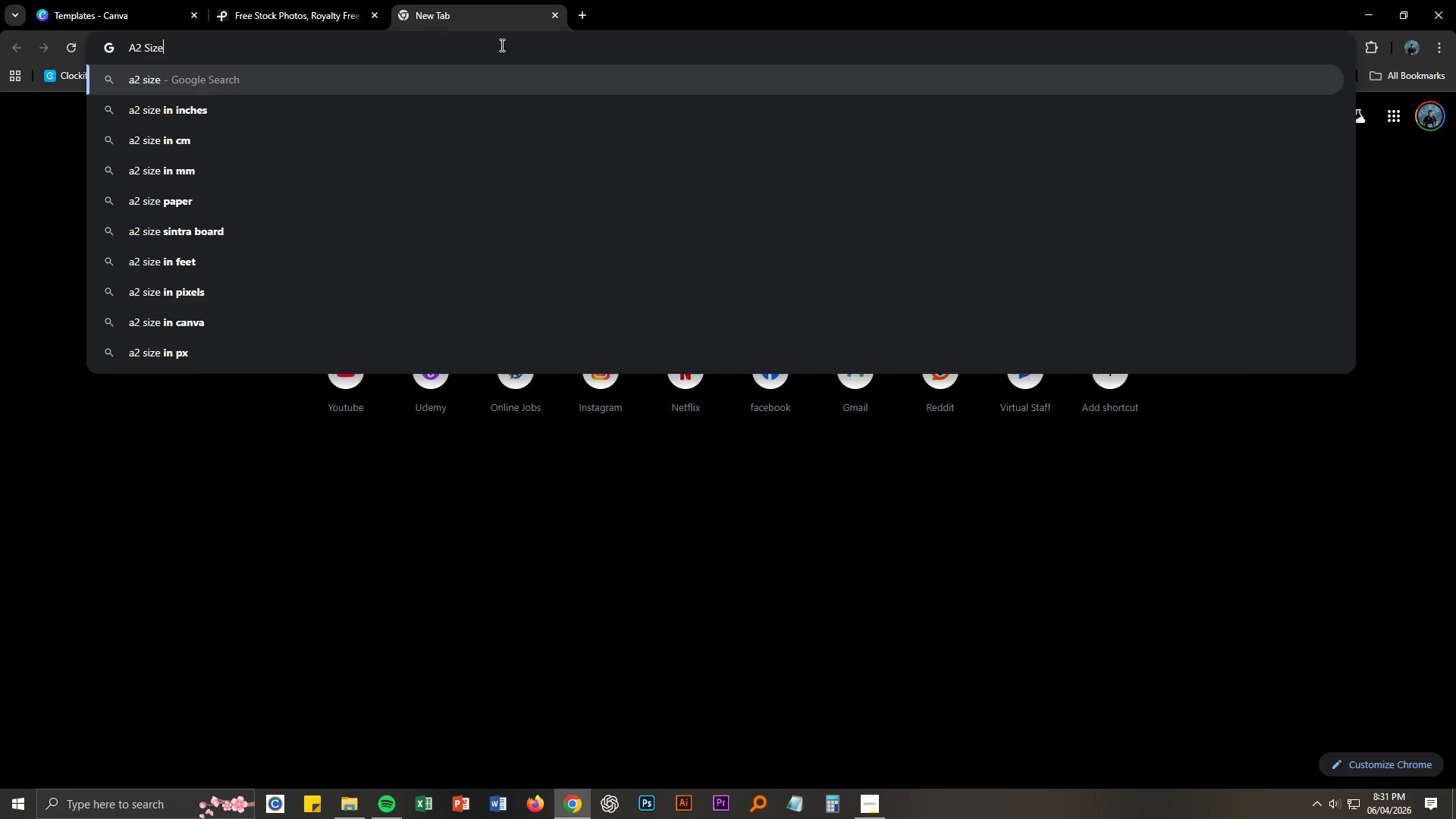 
key(Enter)
 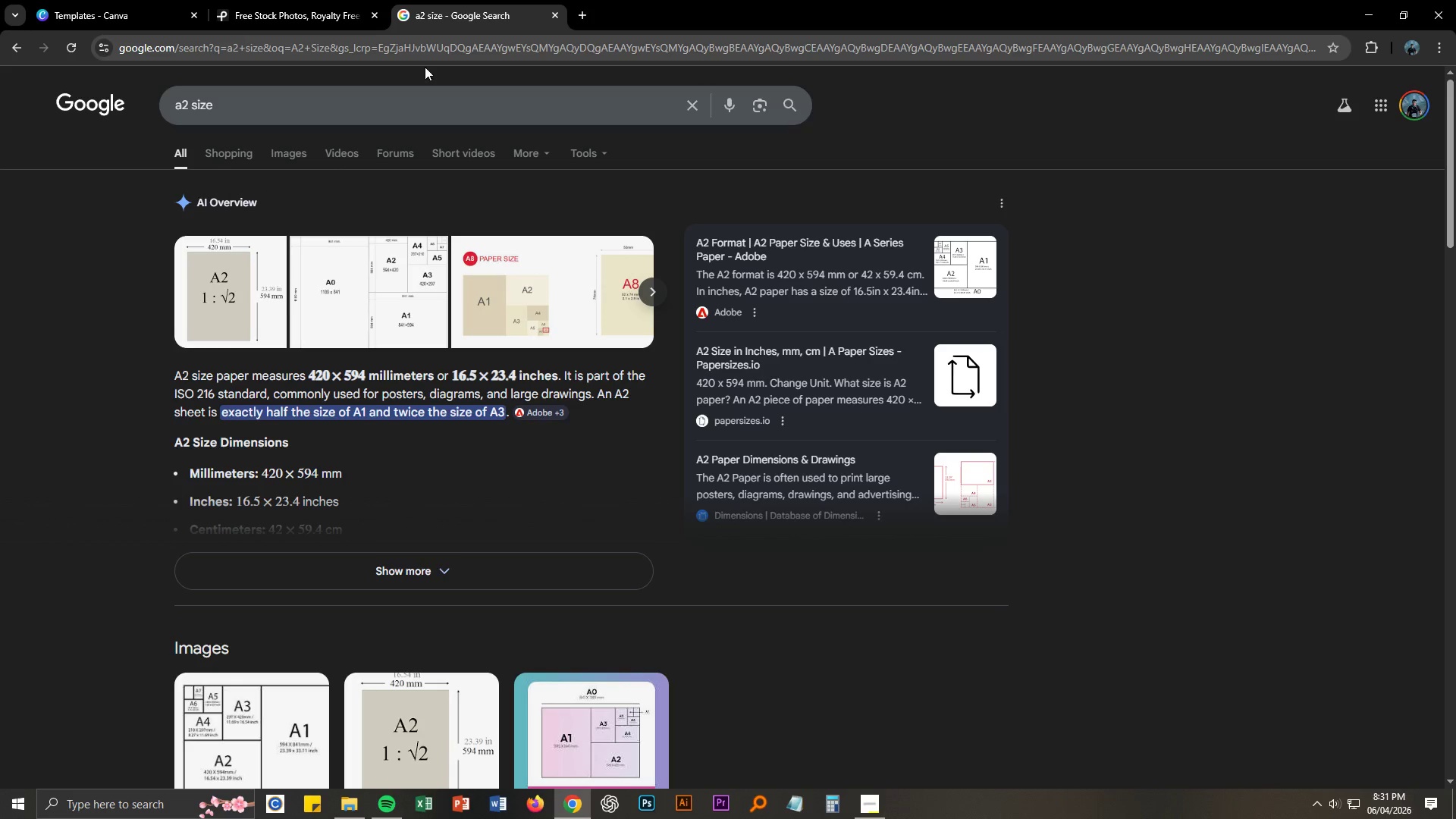 
wait(5.16)
 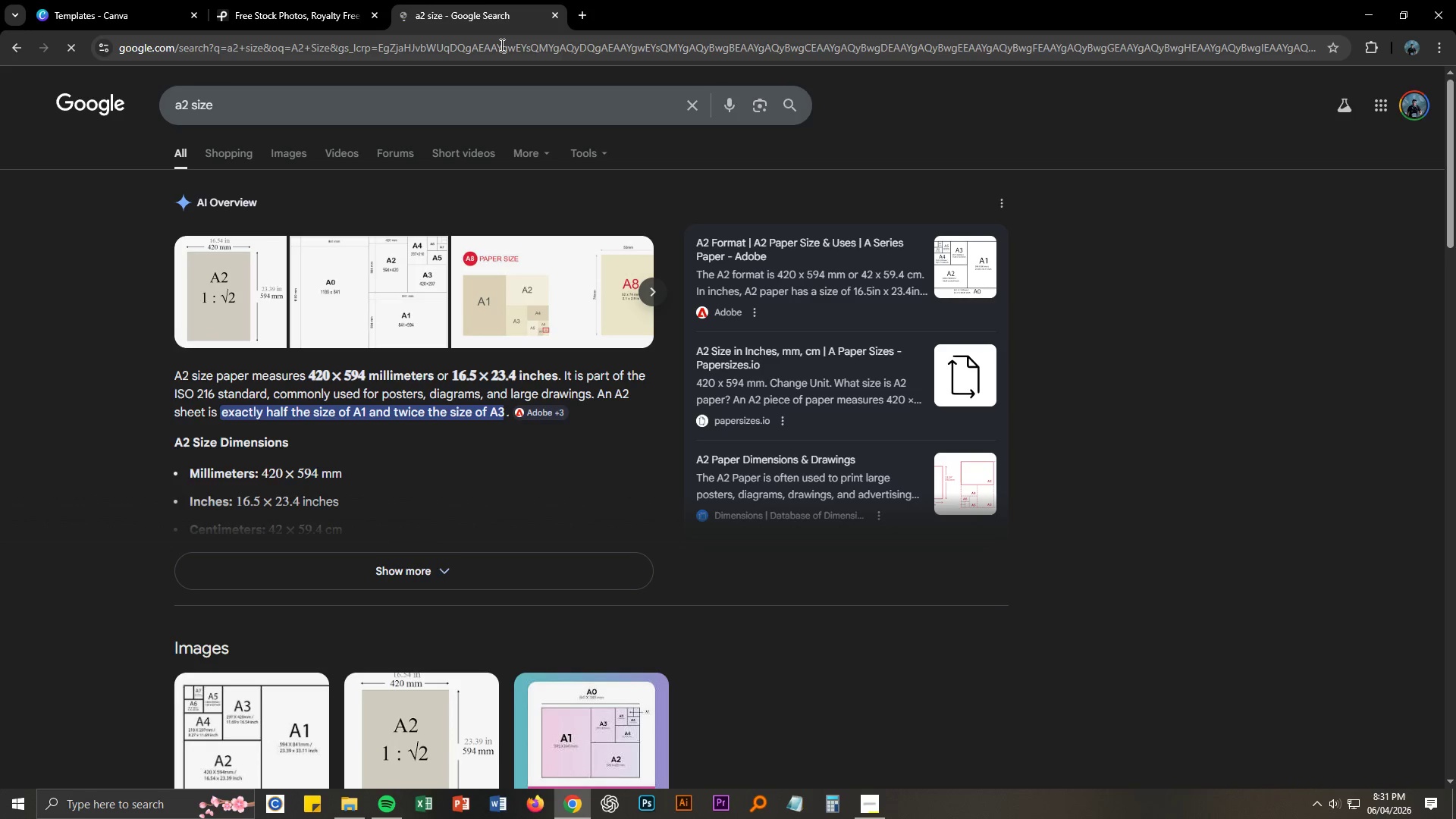 
left_click([413, 564])
 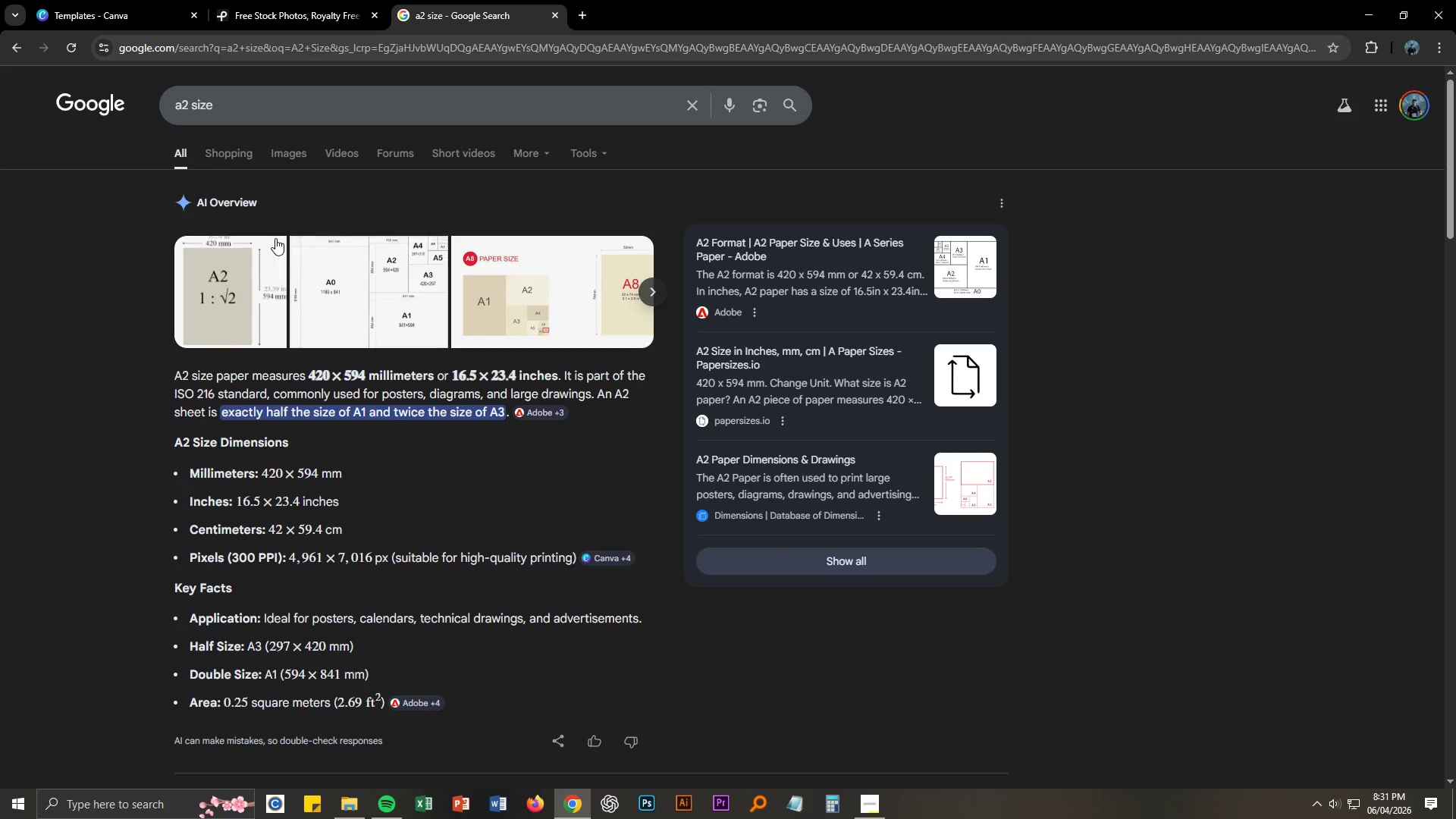 
left_click_drag(start_coordinate=[188, 105], to_coordinate=[184, 104])
 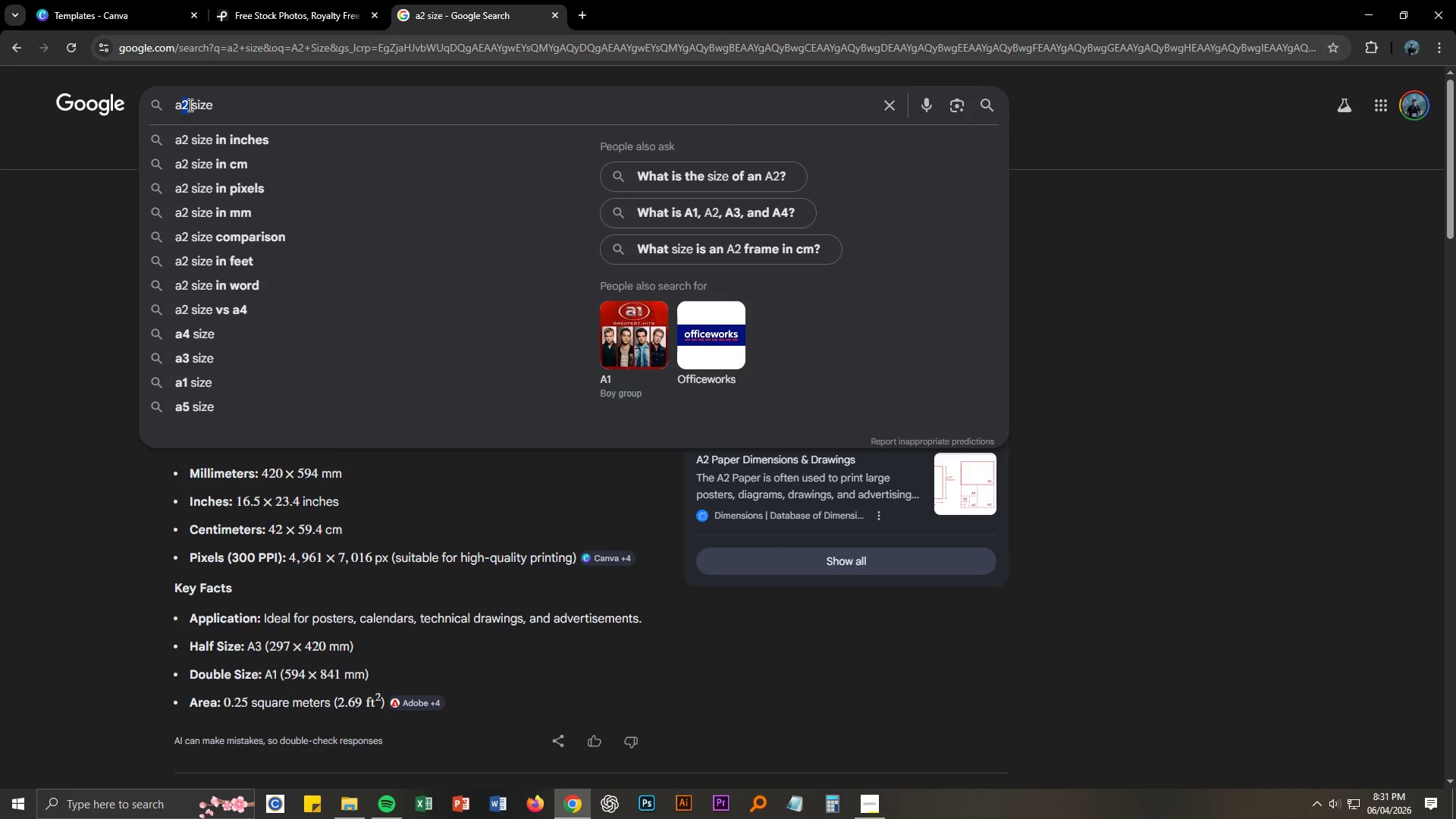 
key(3)
 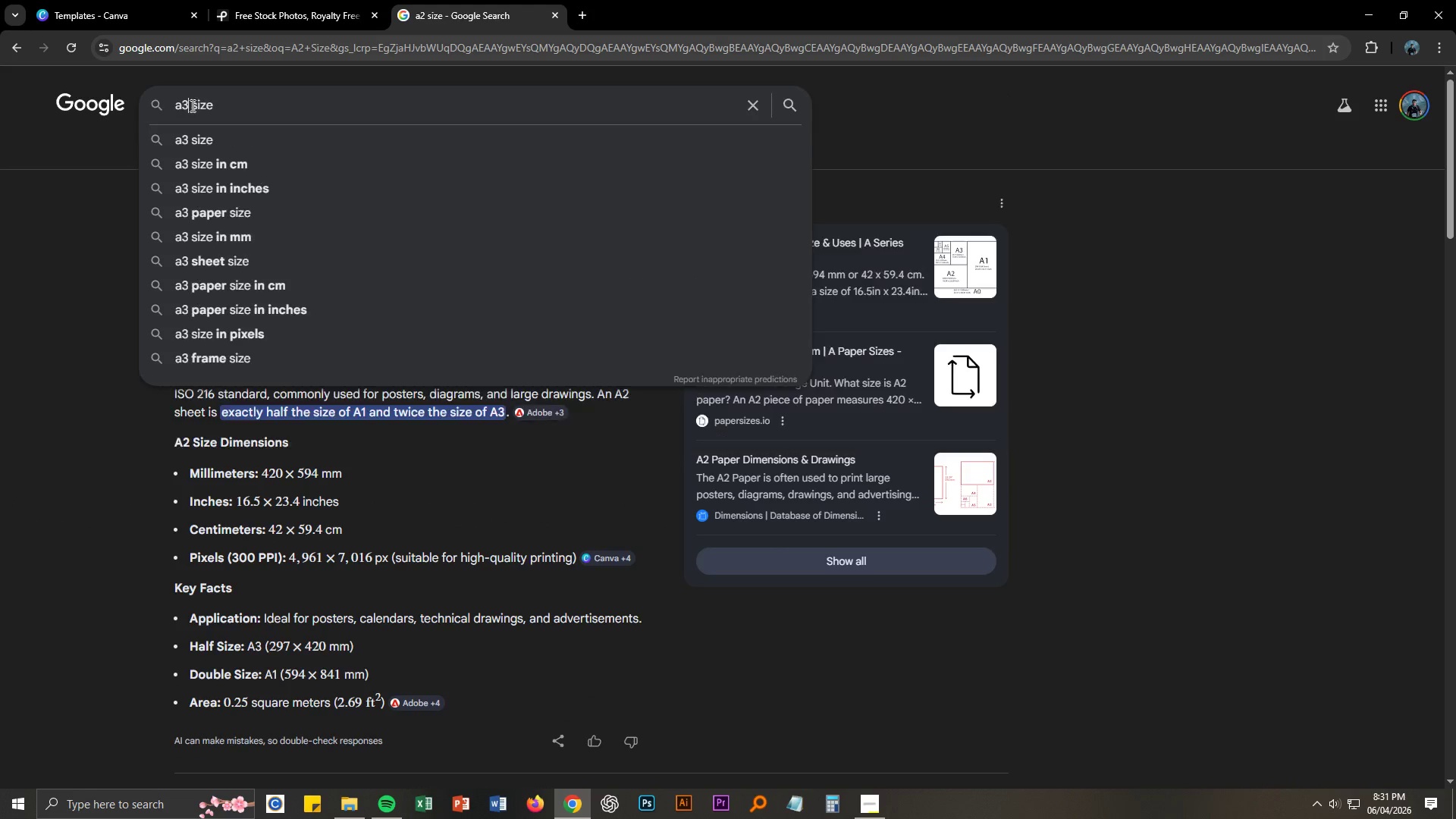 
key(NumpadEnter)
 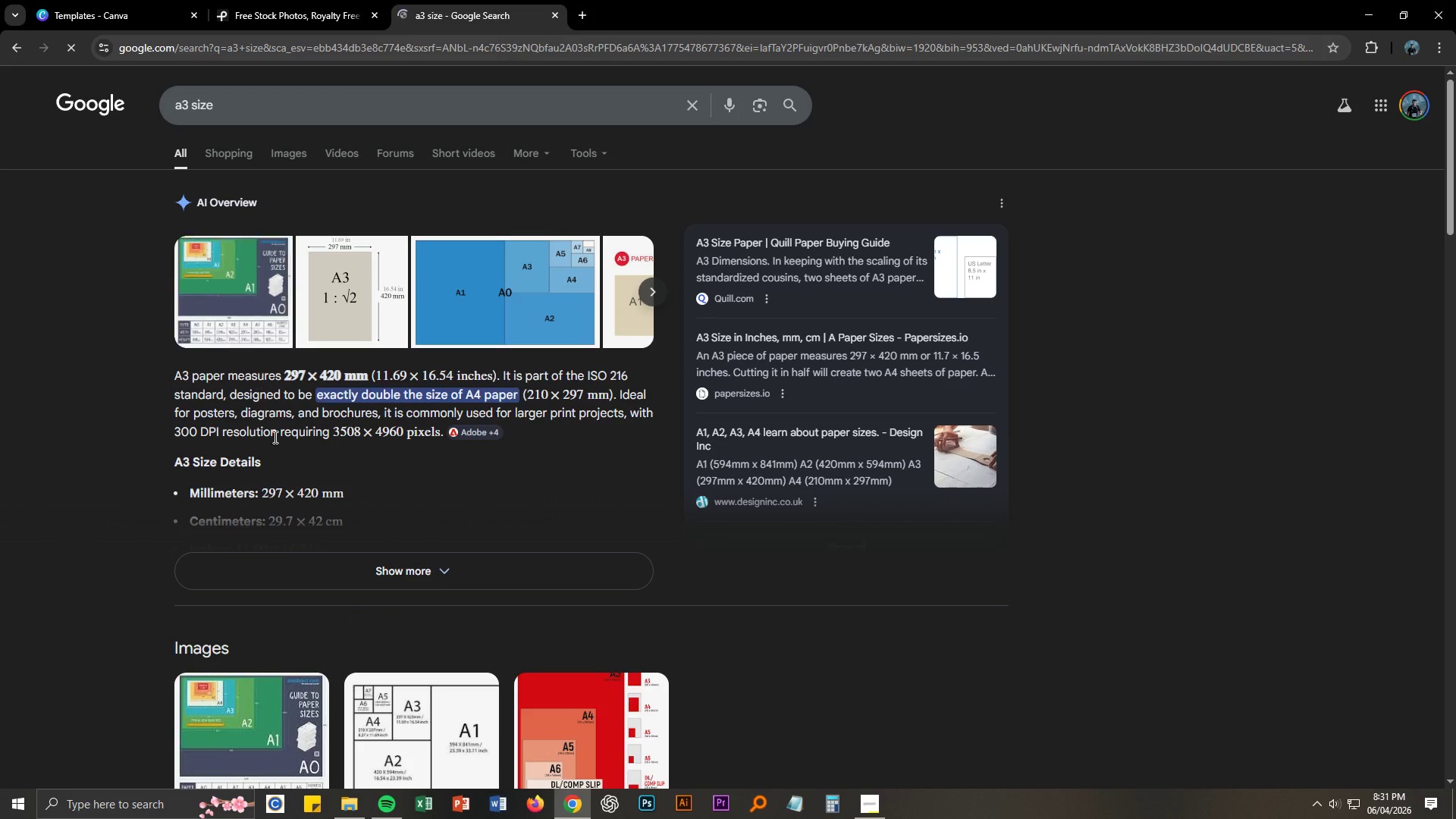 
left_click([384, 573])
 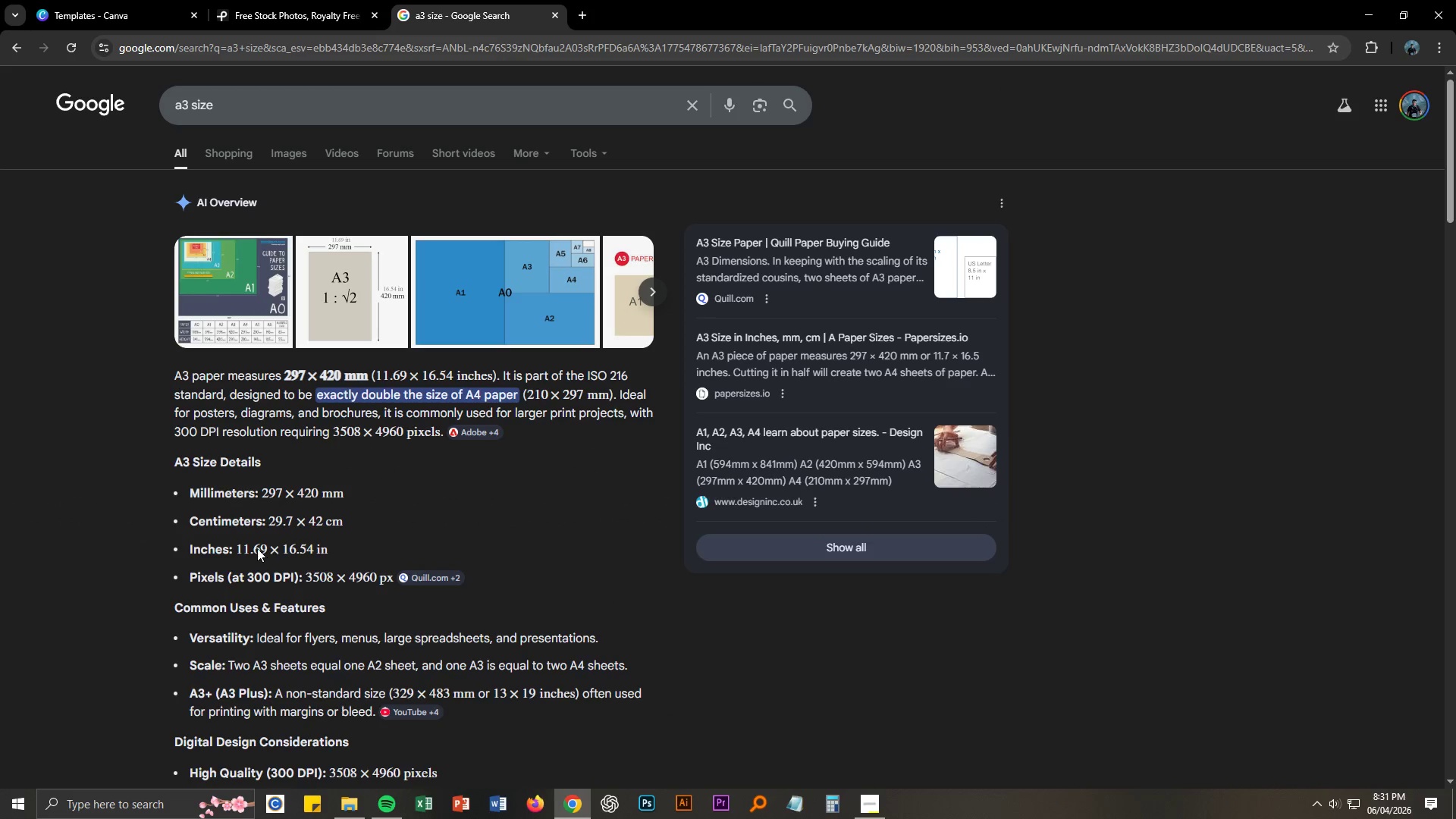 
left_click_drag(start_coordinate=[237, 547], to_coordinate=[265, 546])
 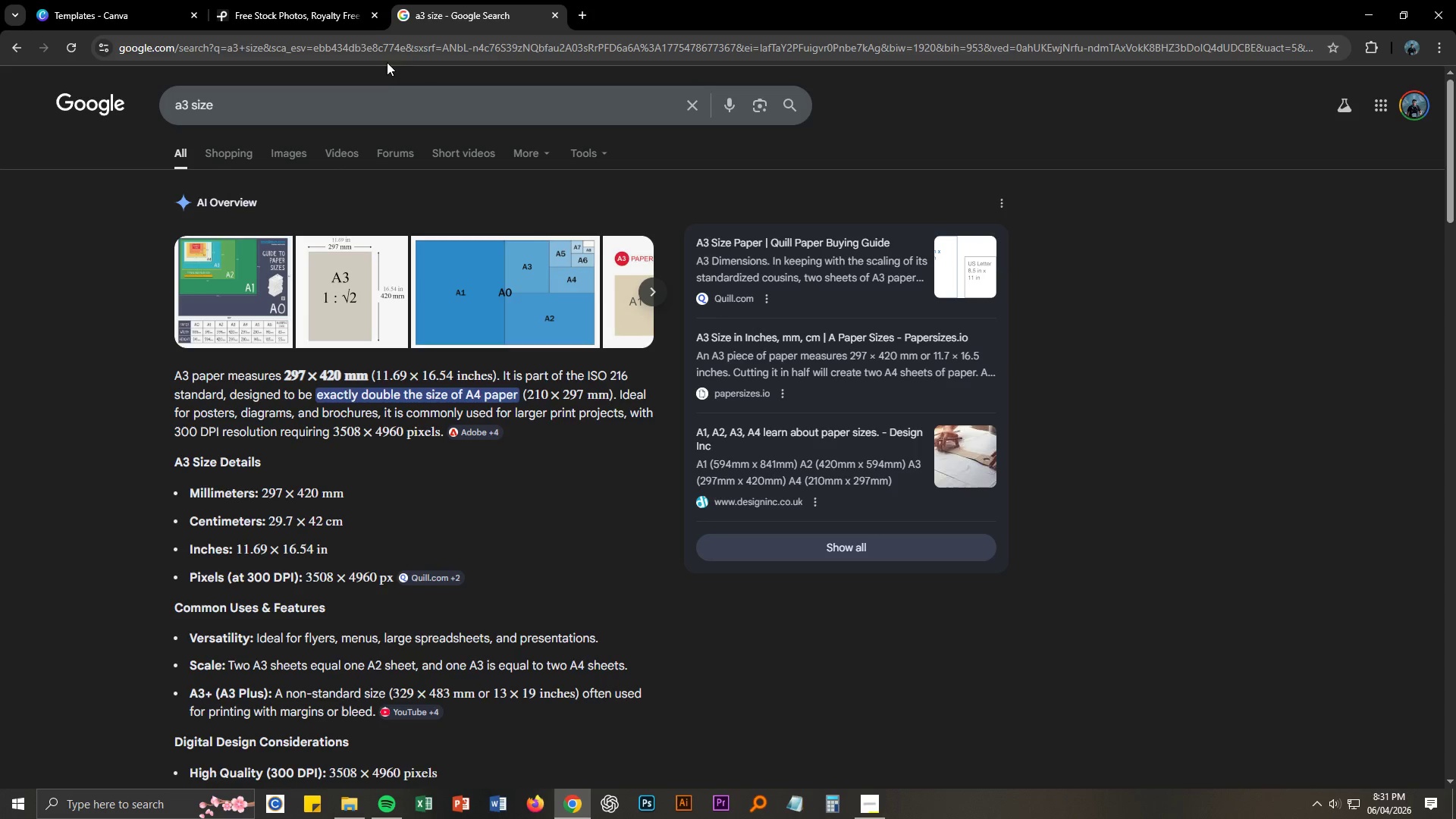 
left_click([285, 0])
 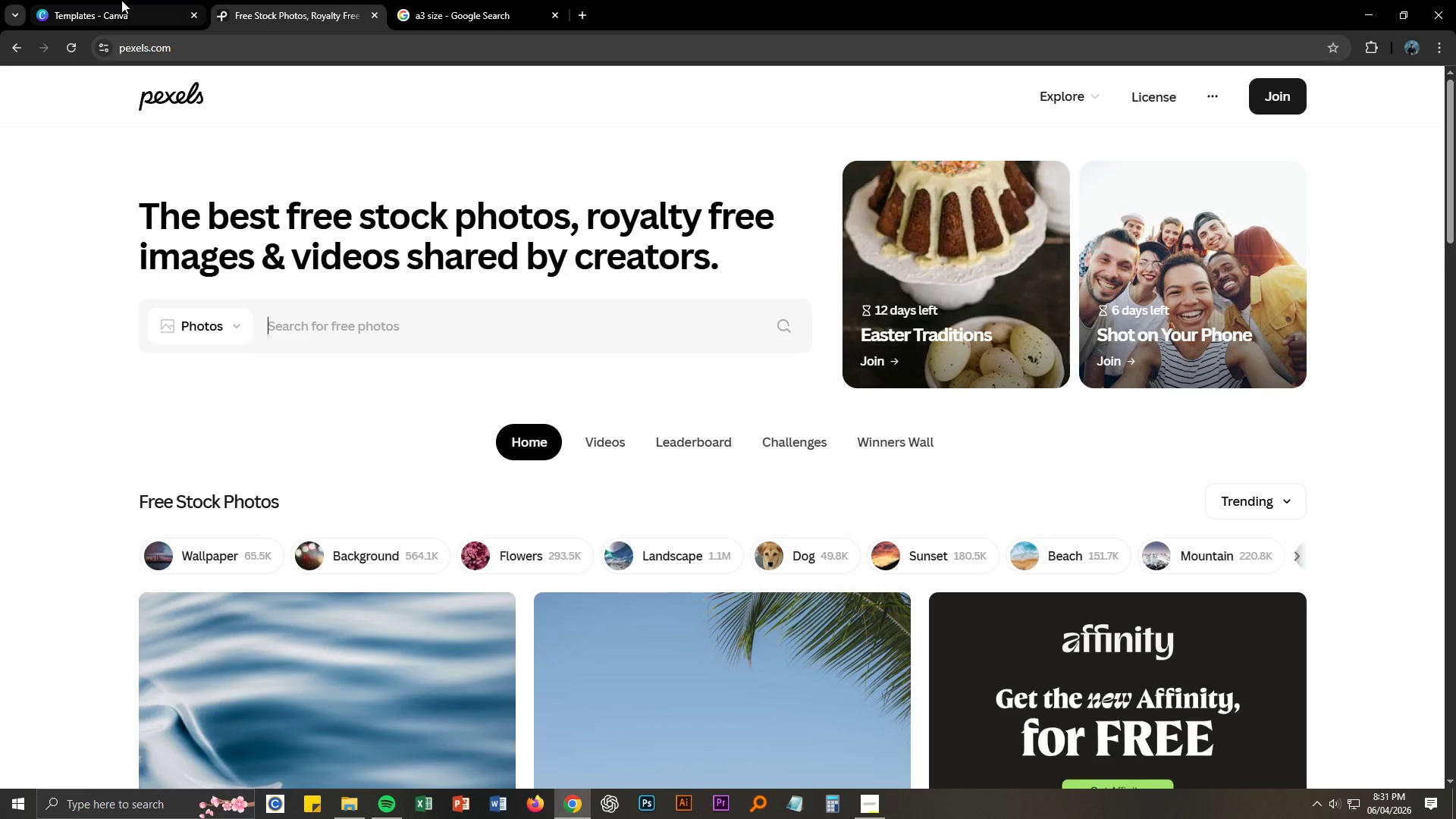 
left_click([121, 0])
 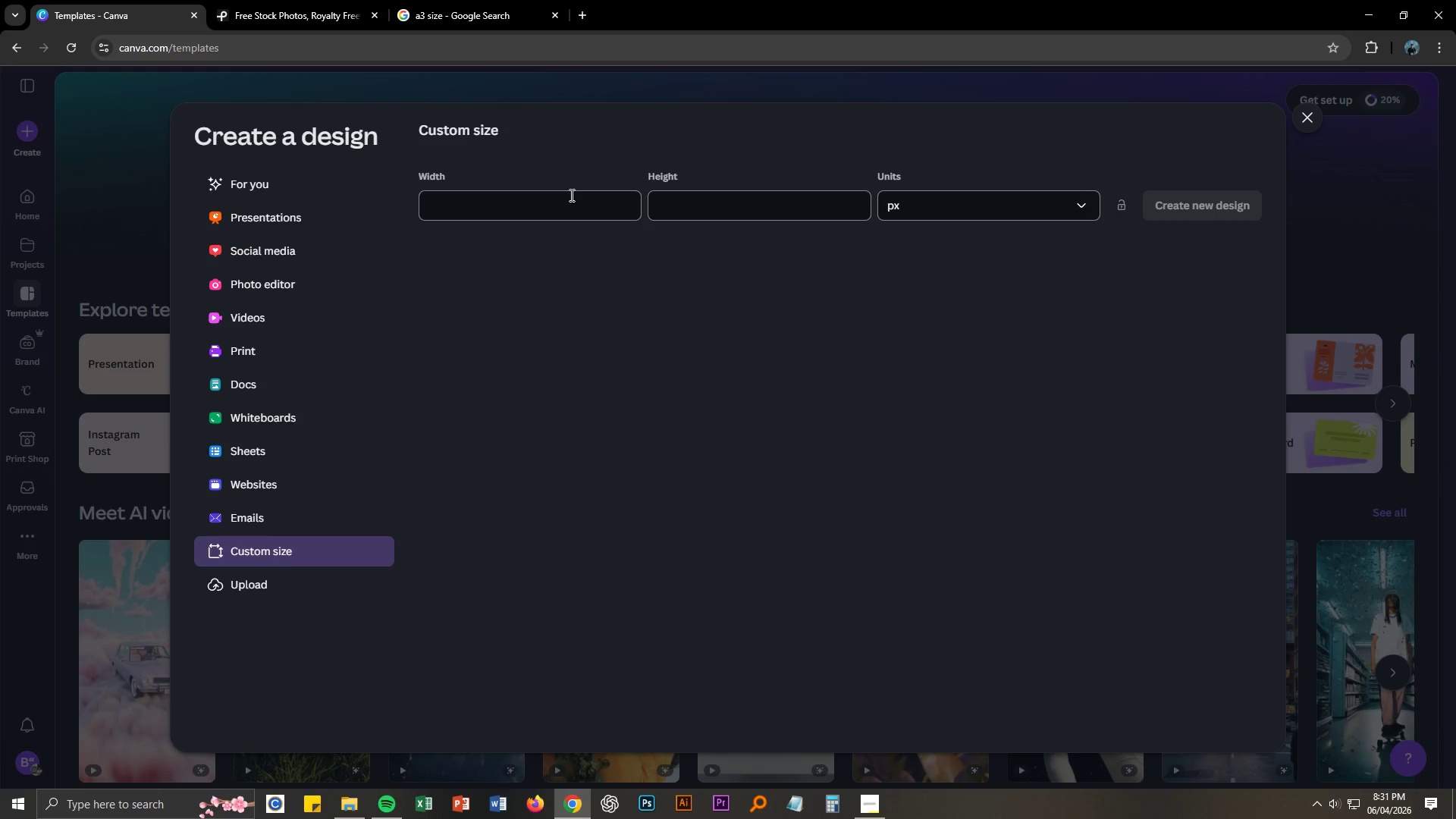 
left_click([569, 202])
 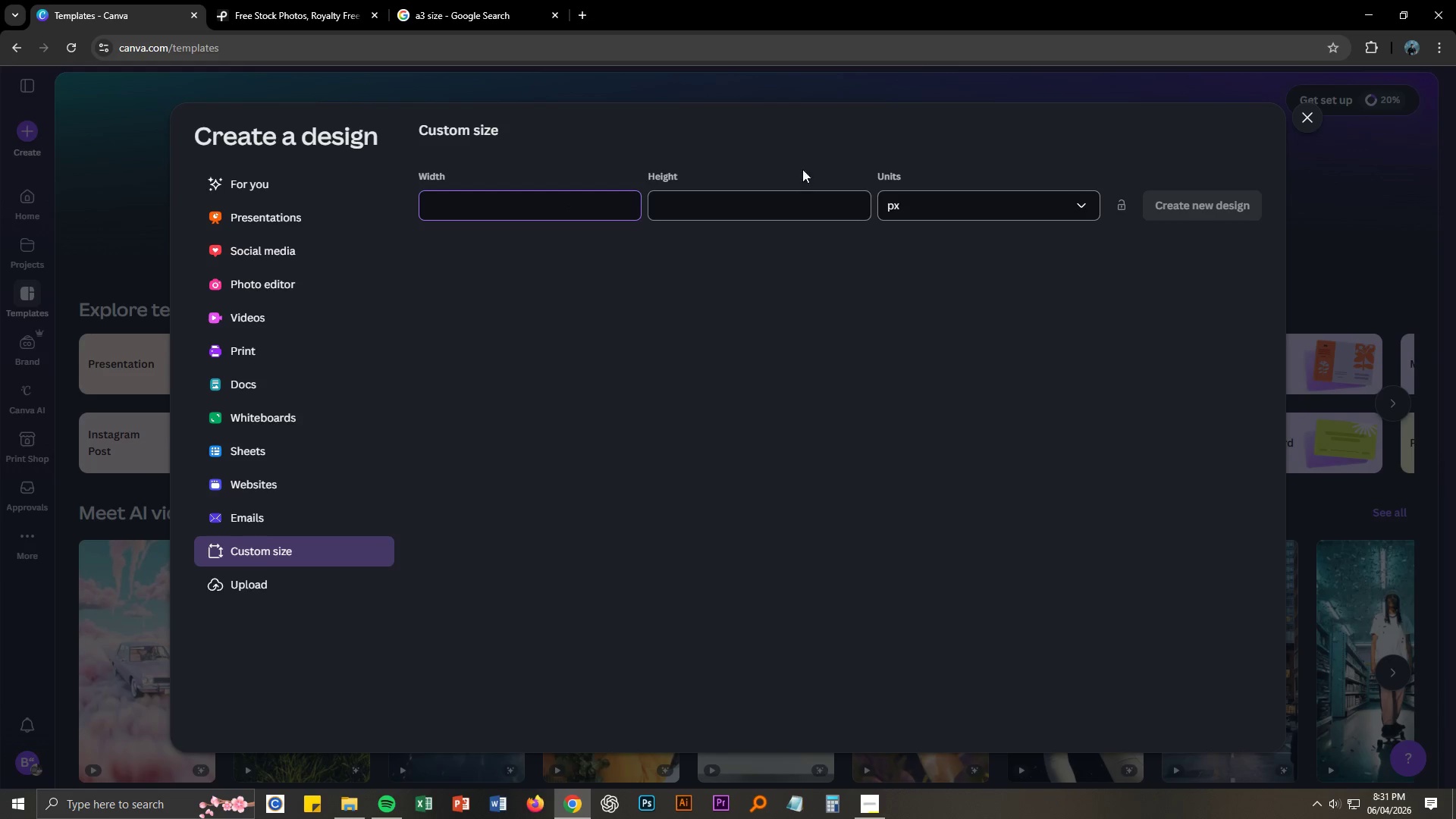 
left_click([893, 199])
 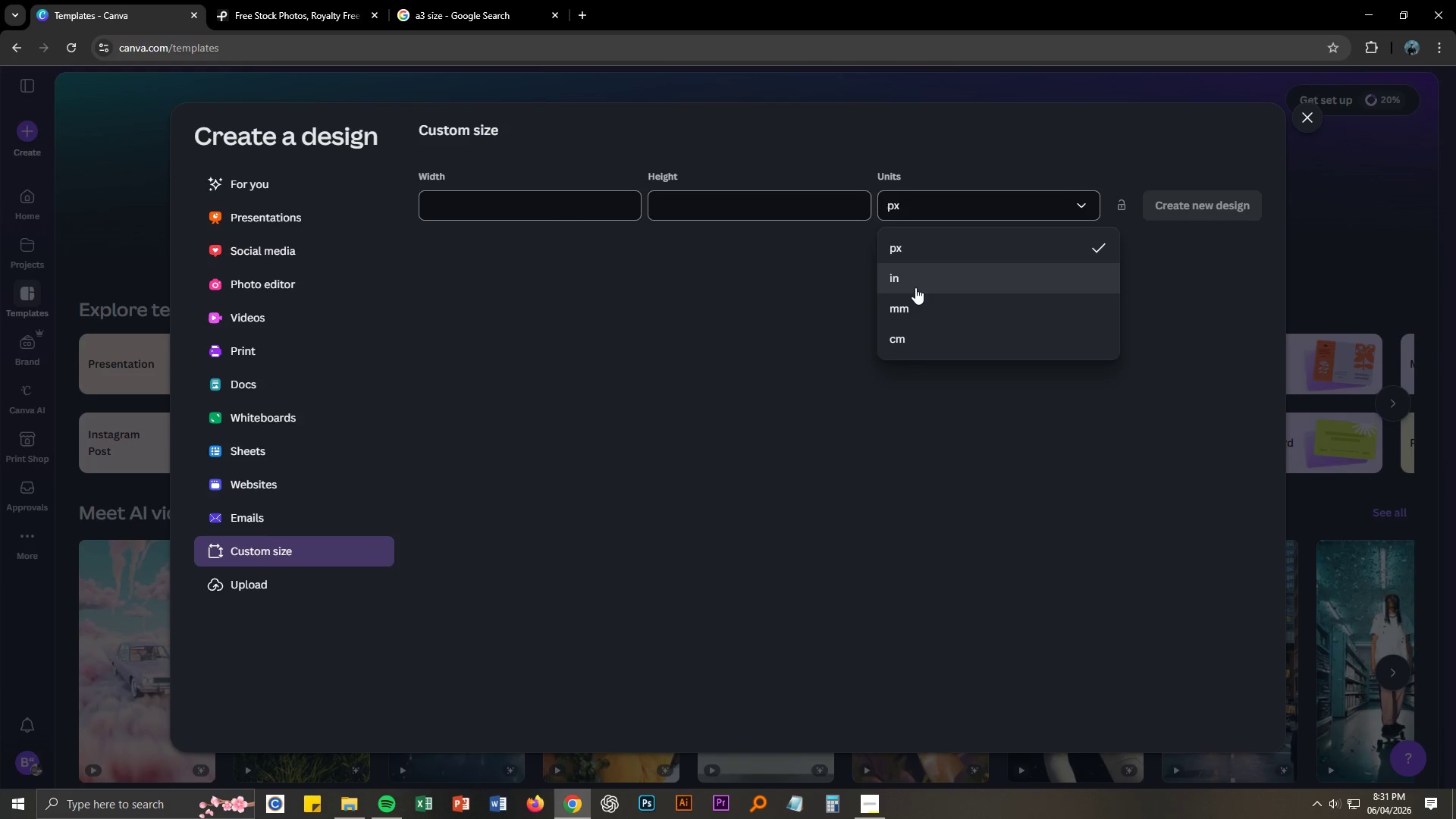 
left_click([912, 274])
 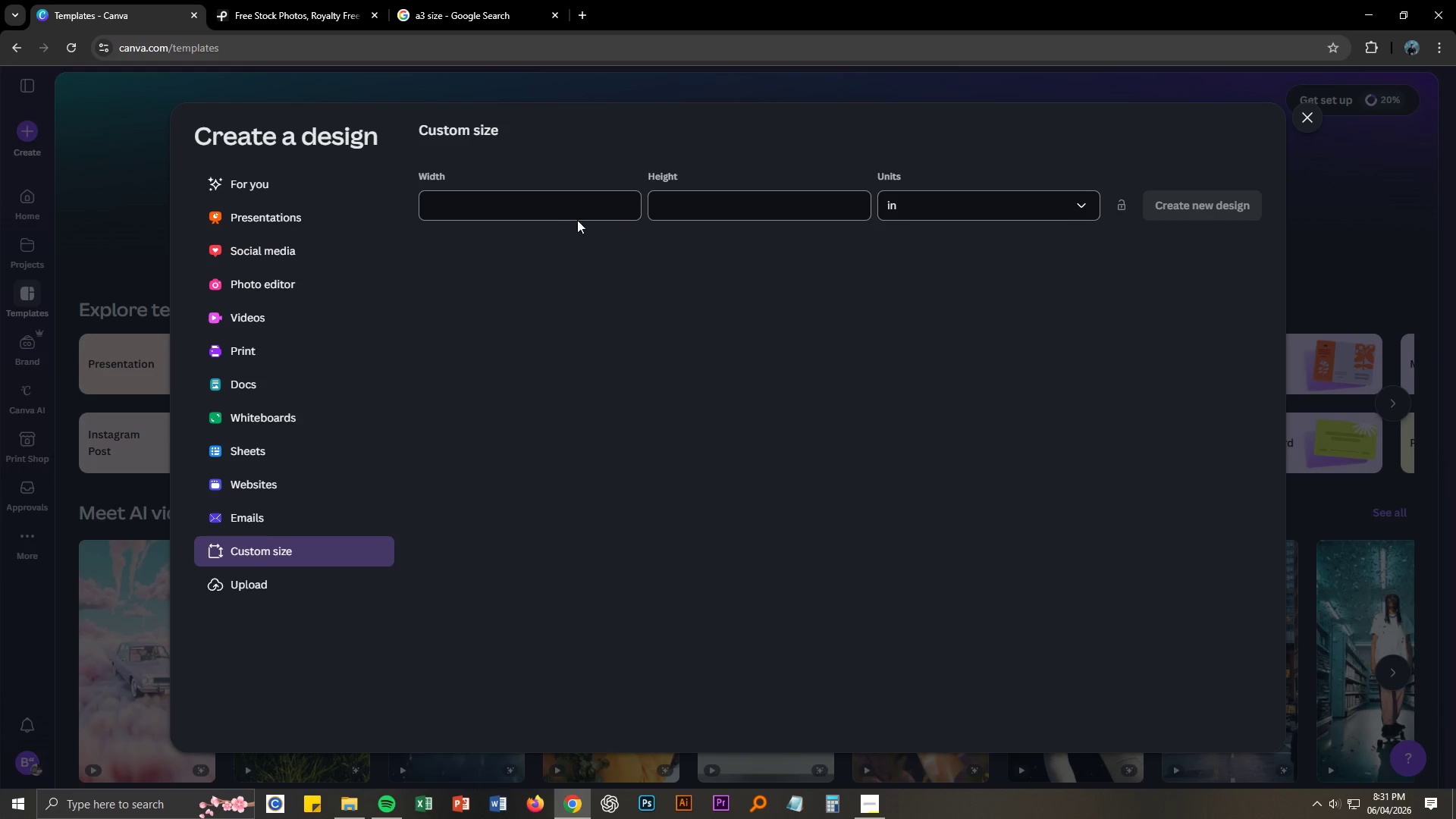 
left_click([544, 202])
 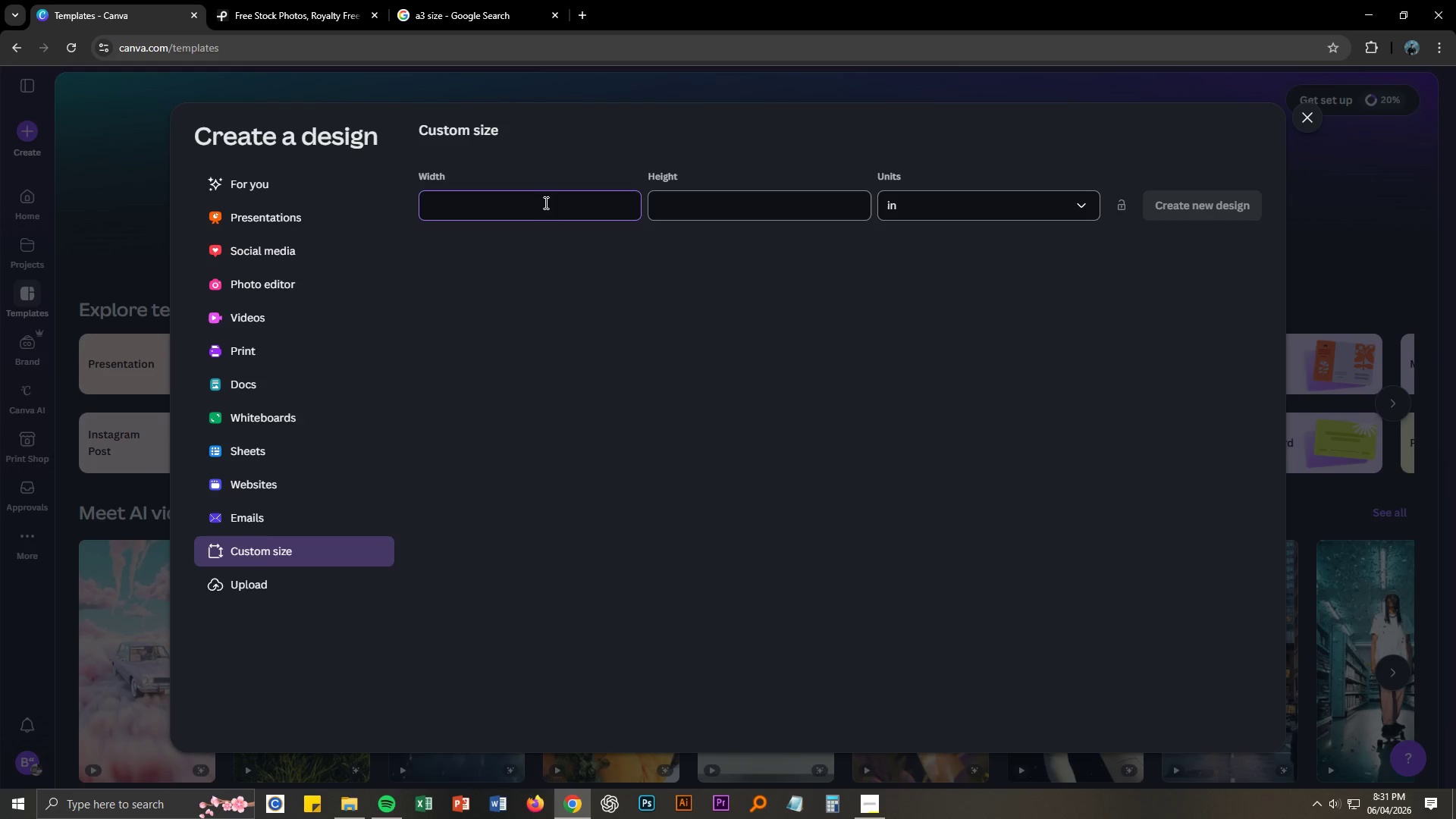 
key(Numpad1)
 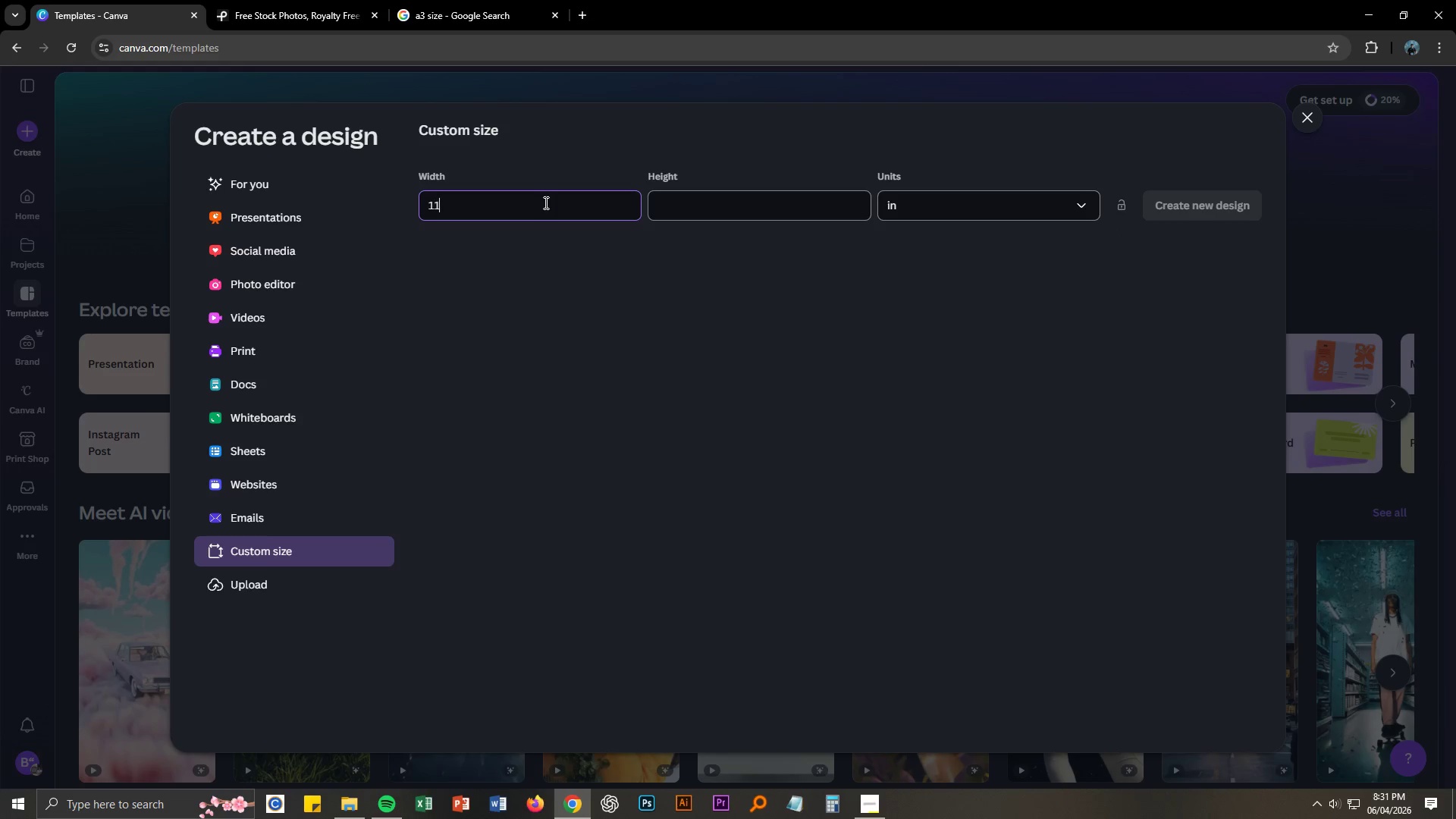 
key(Numpad1)
 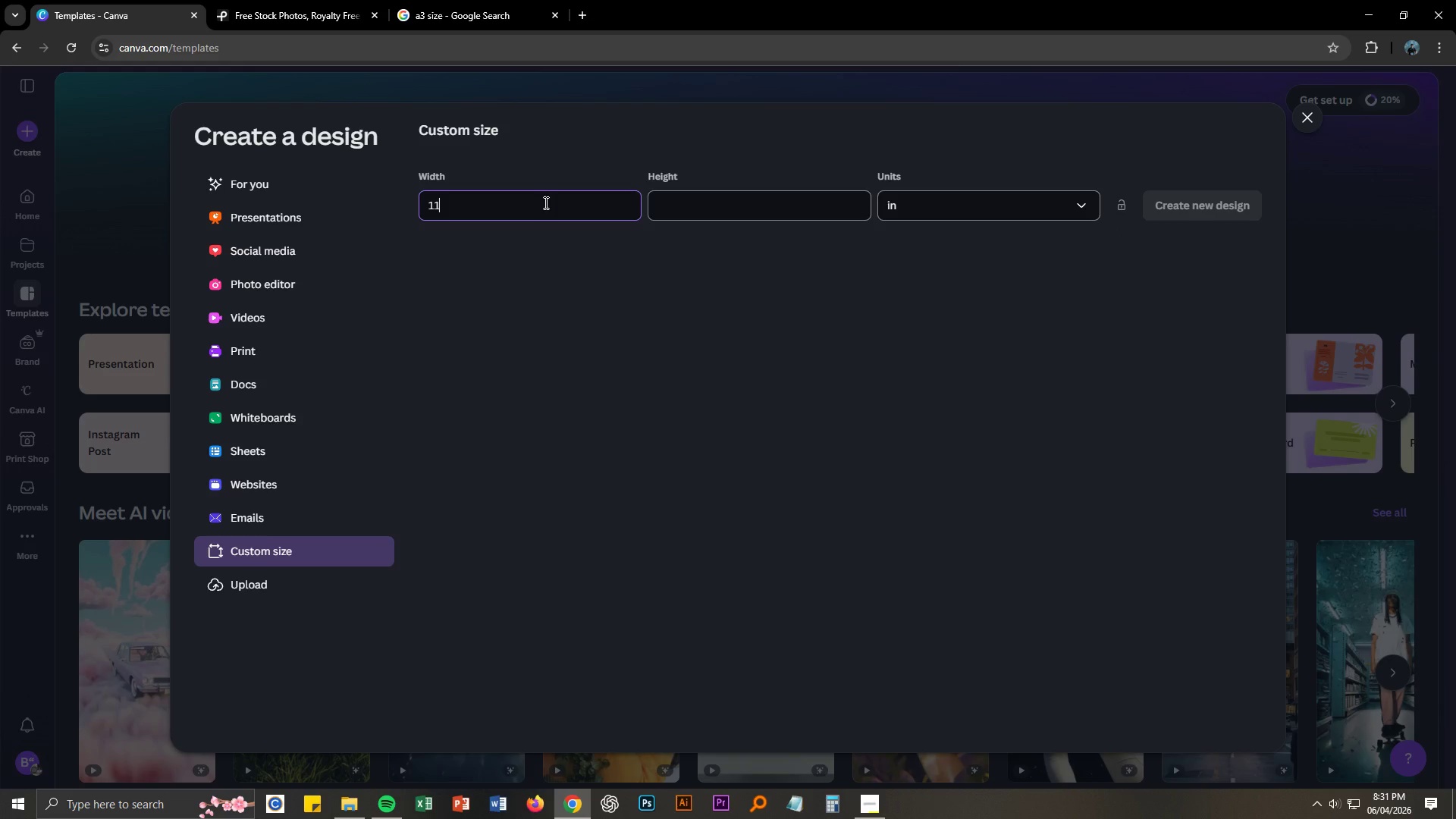 
key(Alt+AltLeft)
 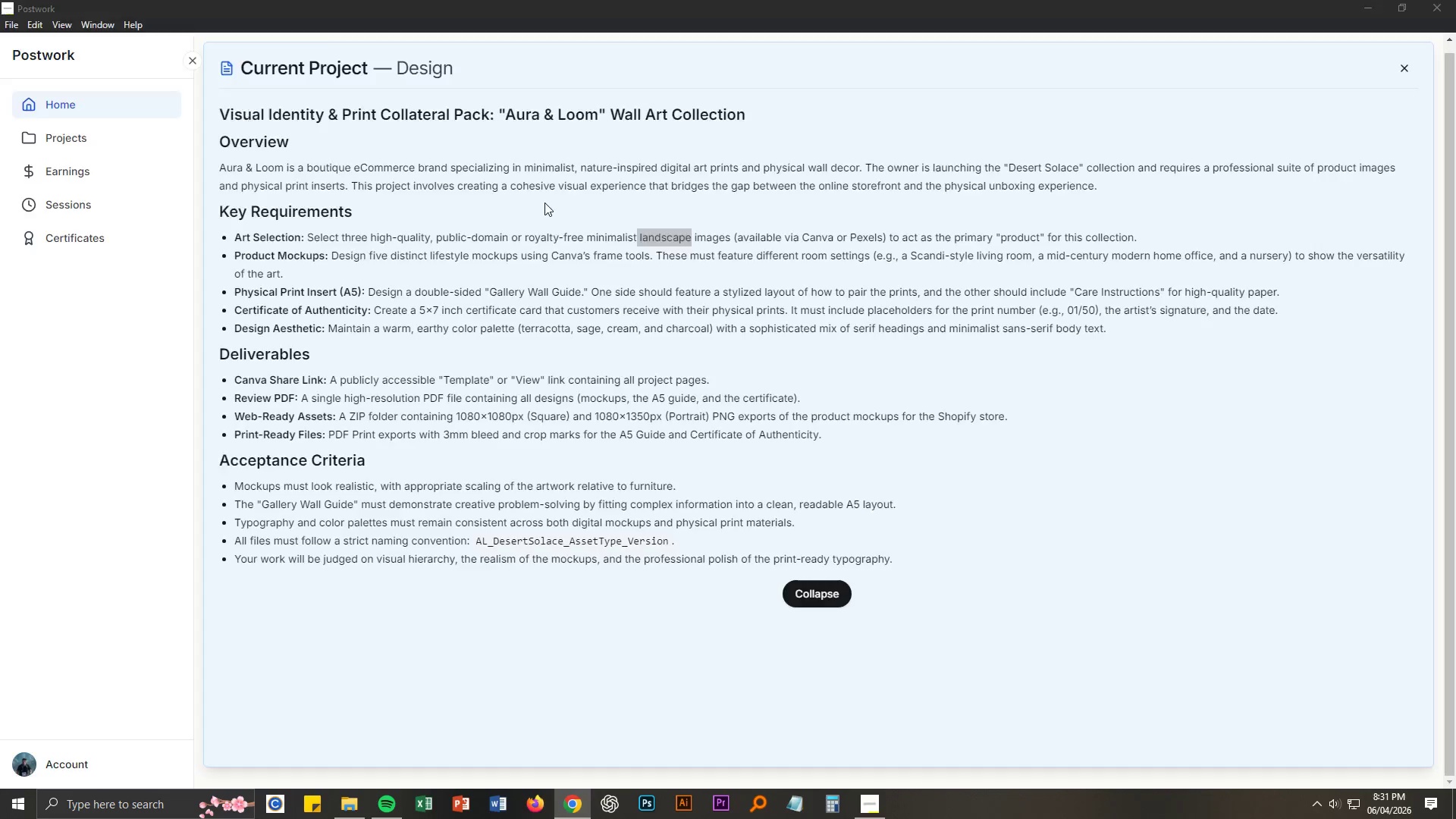 
key(Alt+Tab)